 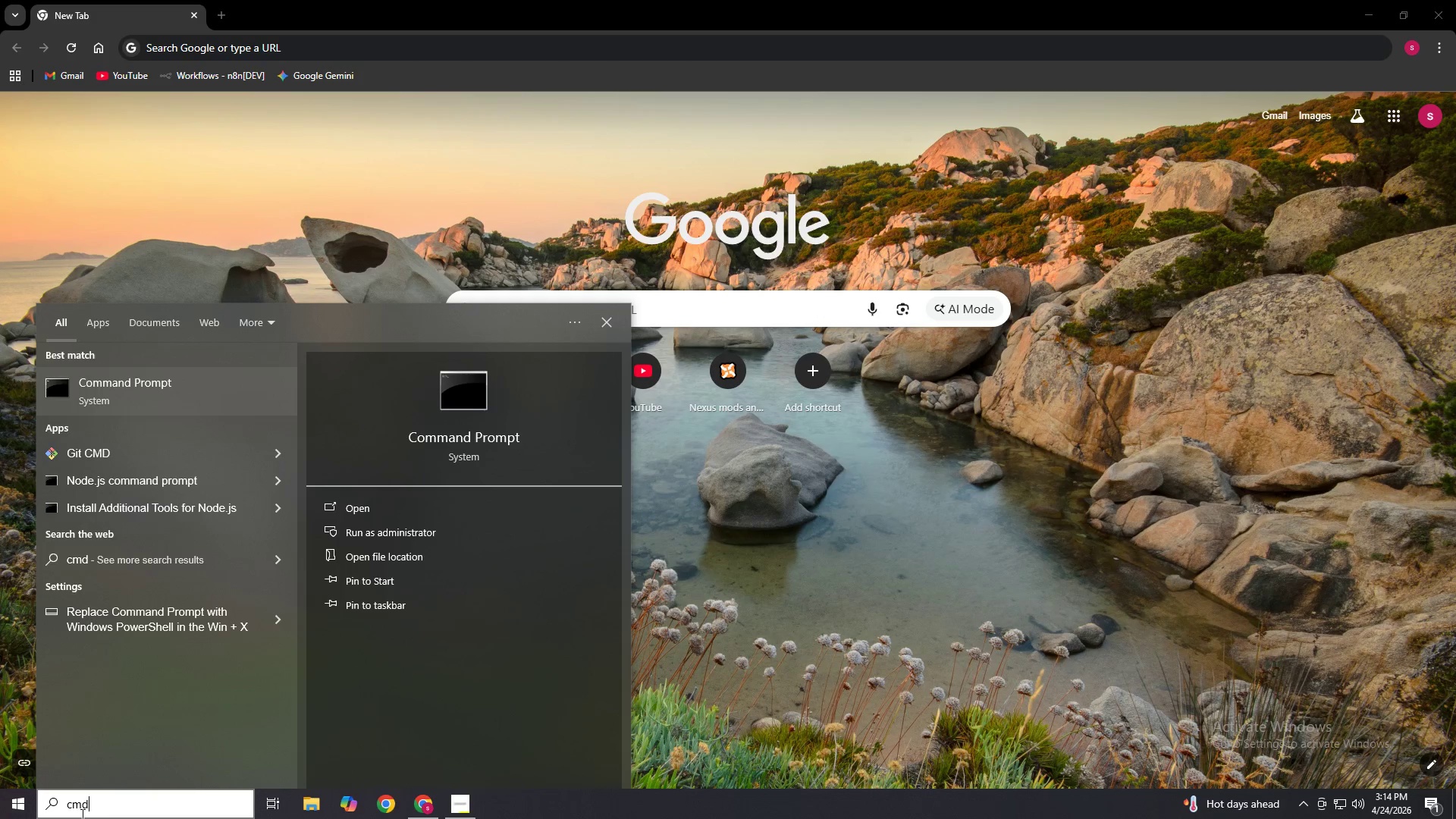 
left_click([369, 528])
 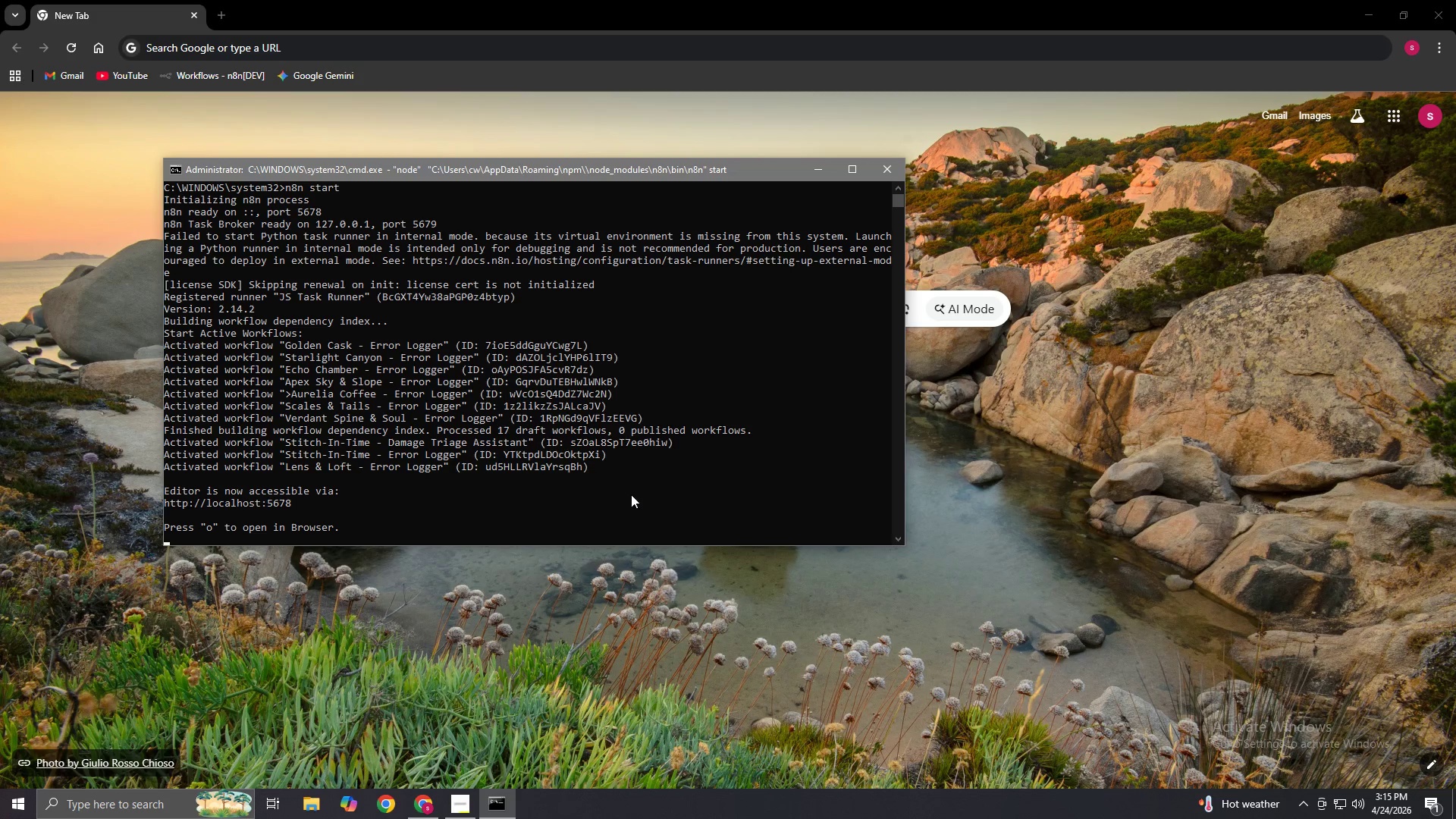 
wait(61.39)
 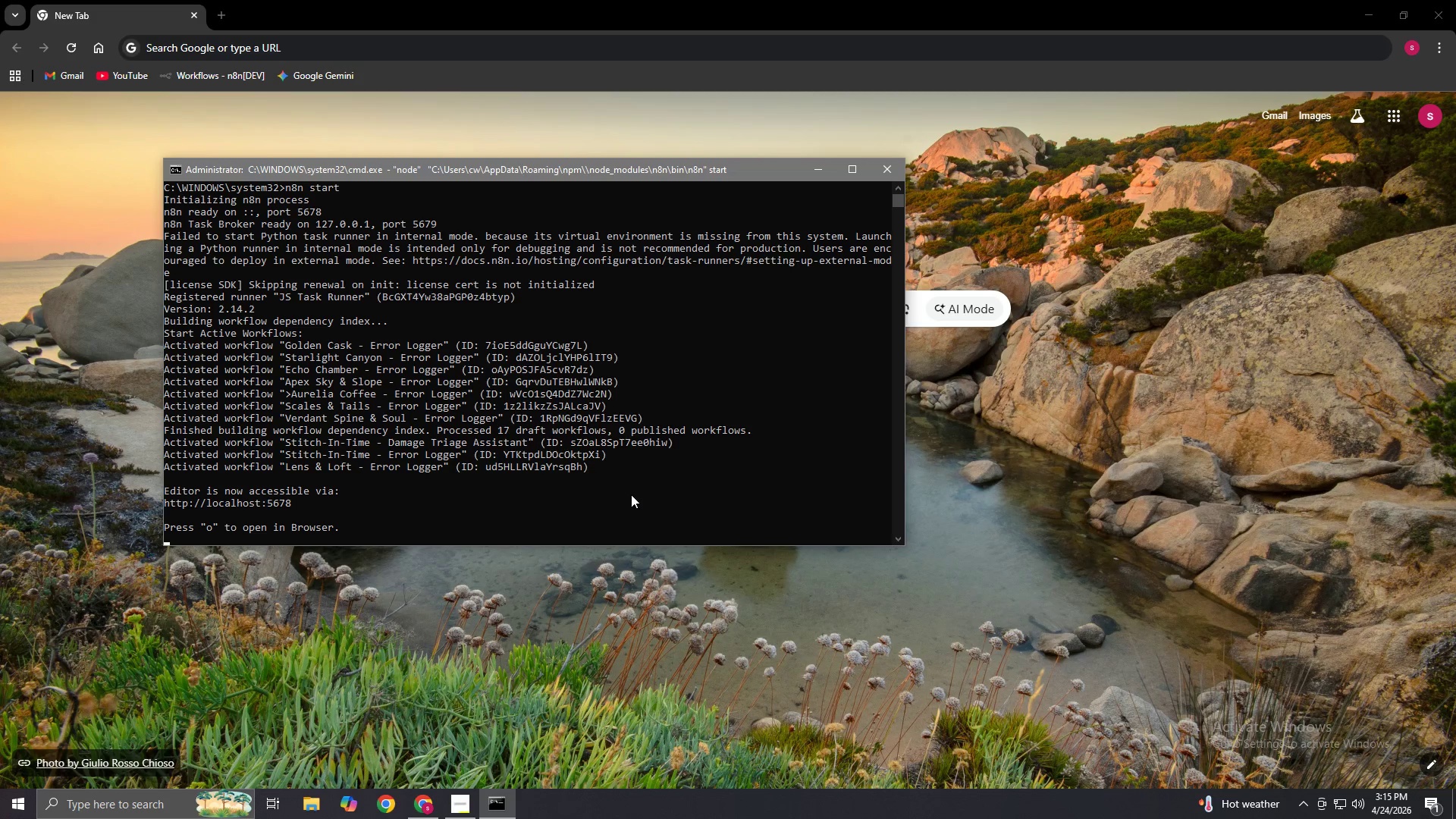 
left_click([191, 17])
 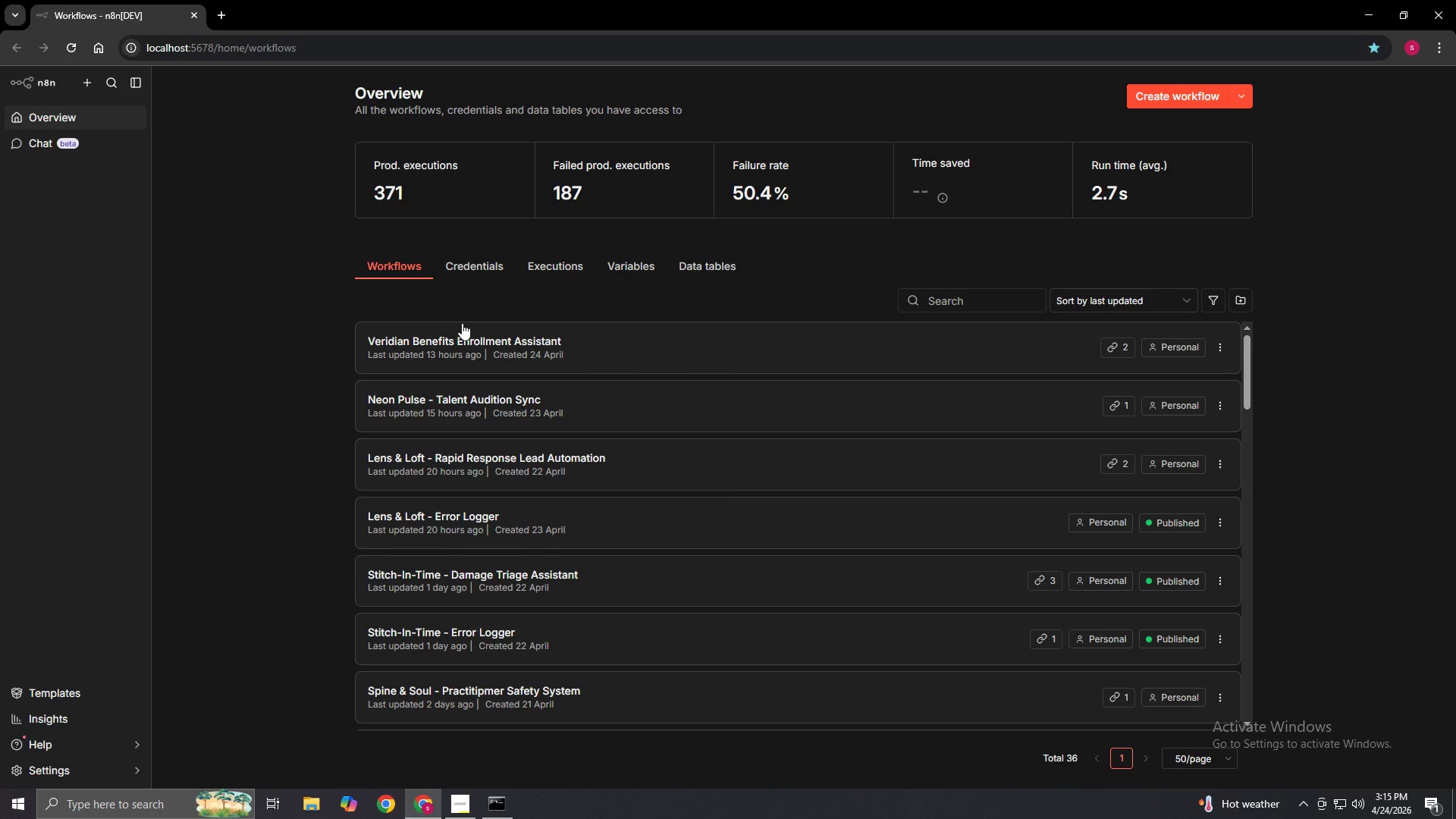 
left_click([489, 341])
 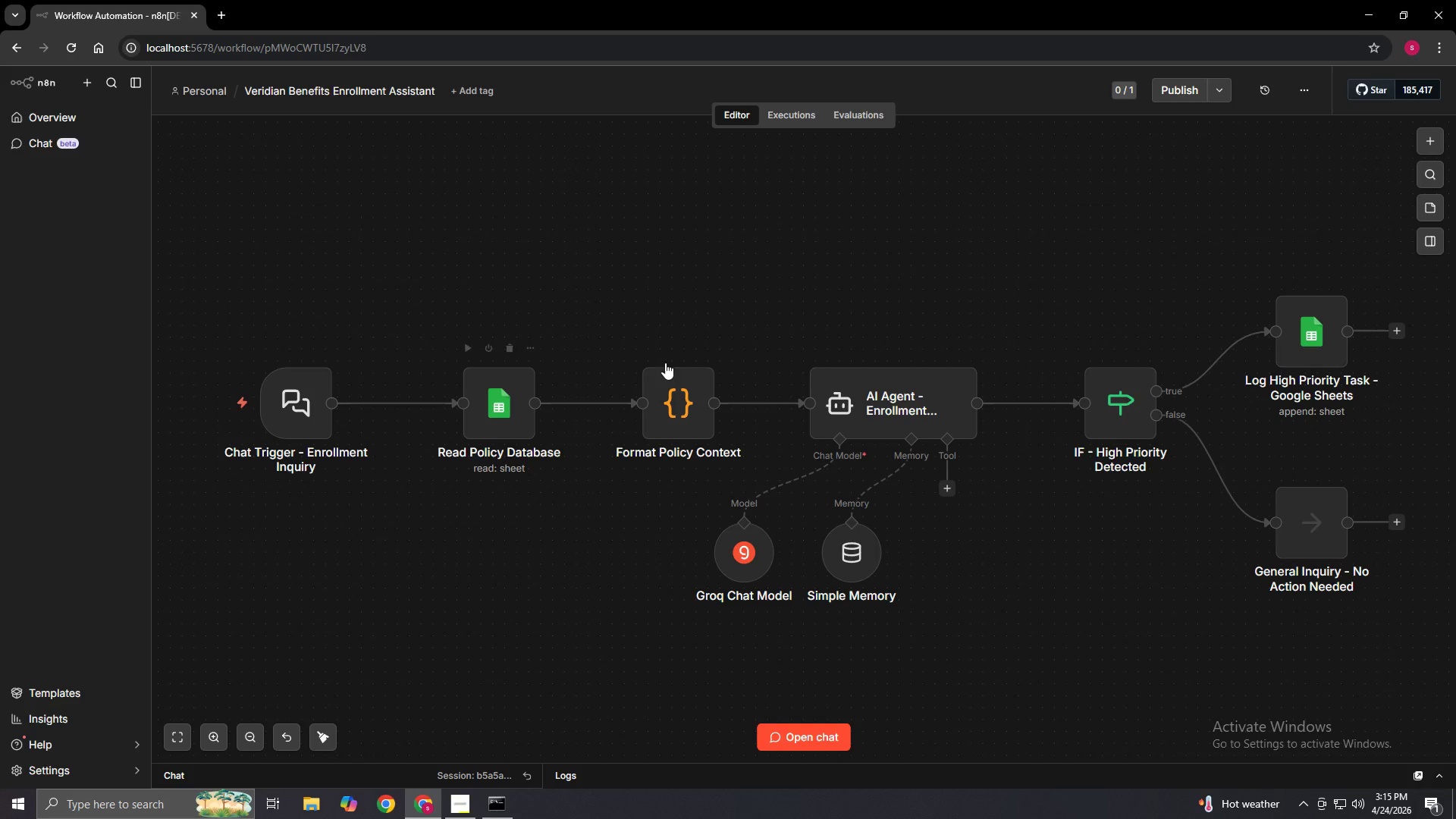 
wait(7.02)
 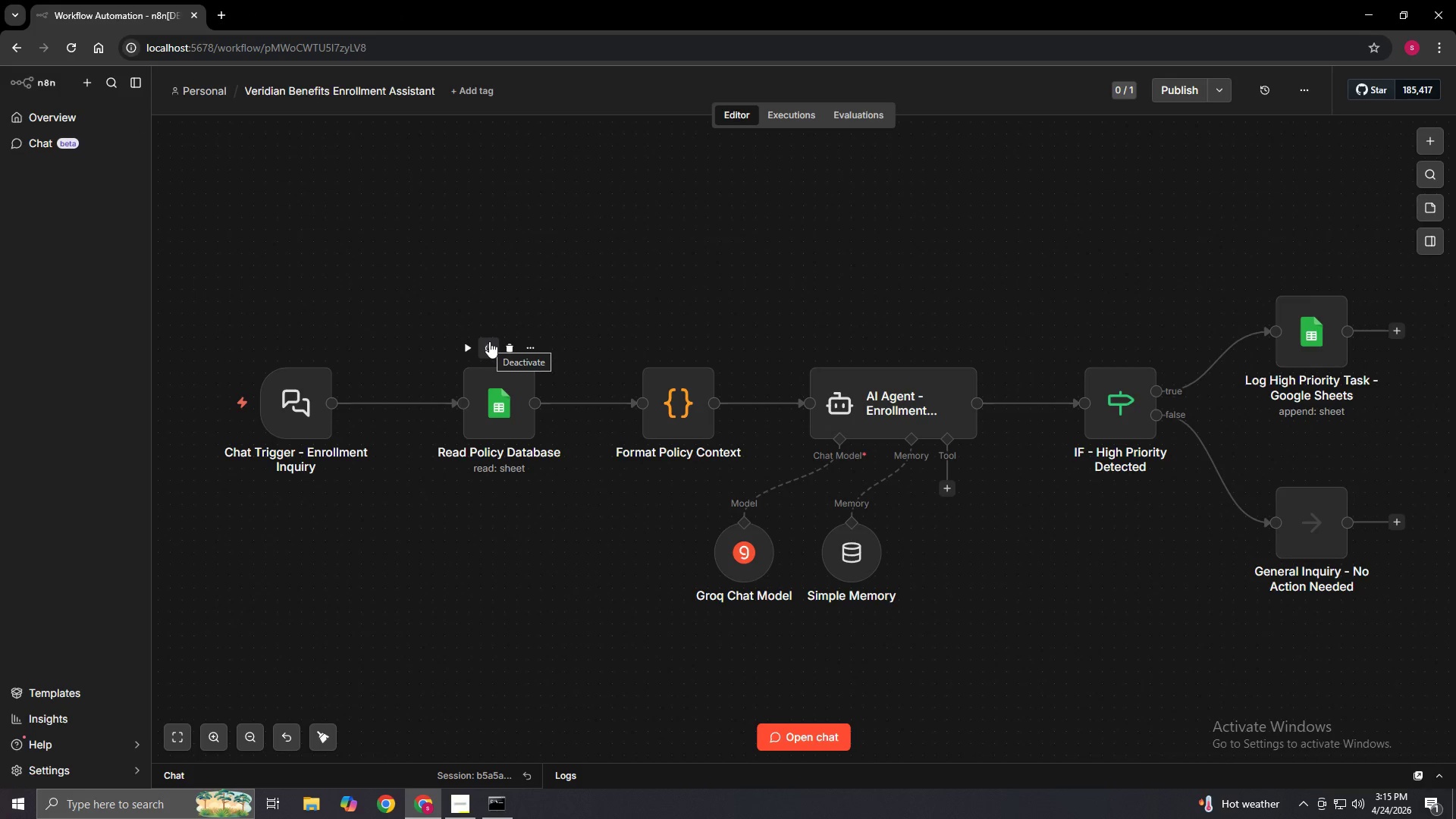 
double_click([328, 384])
 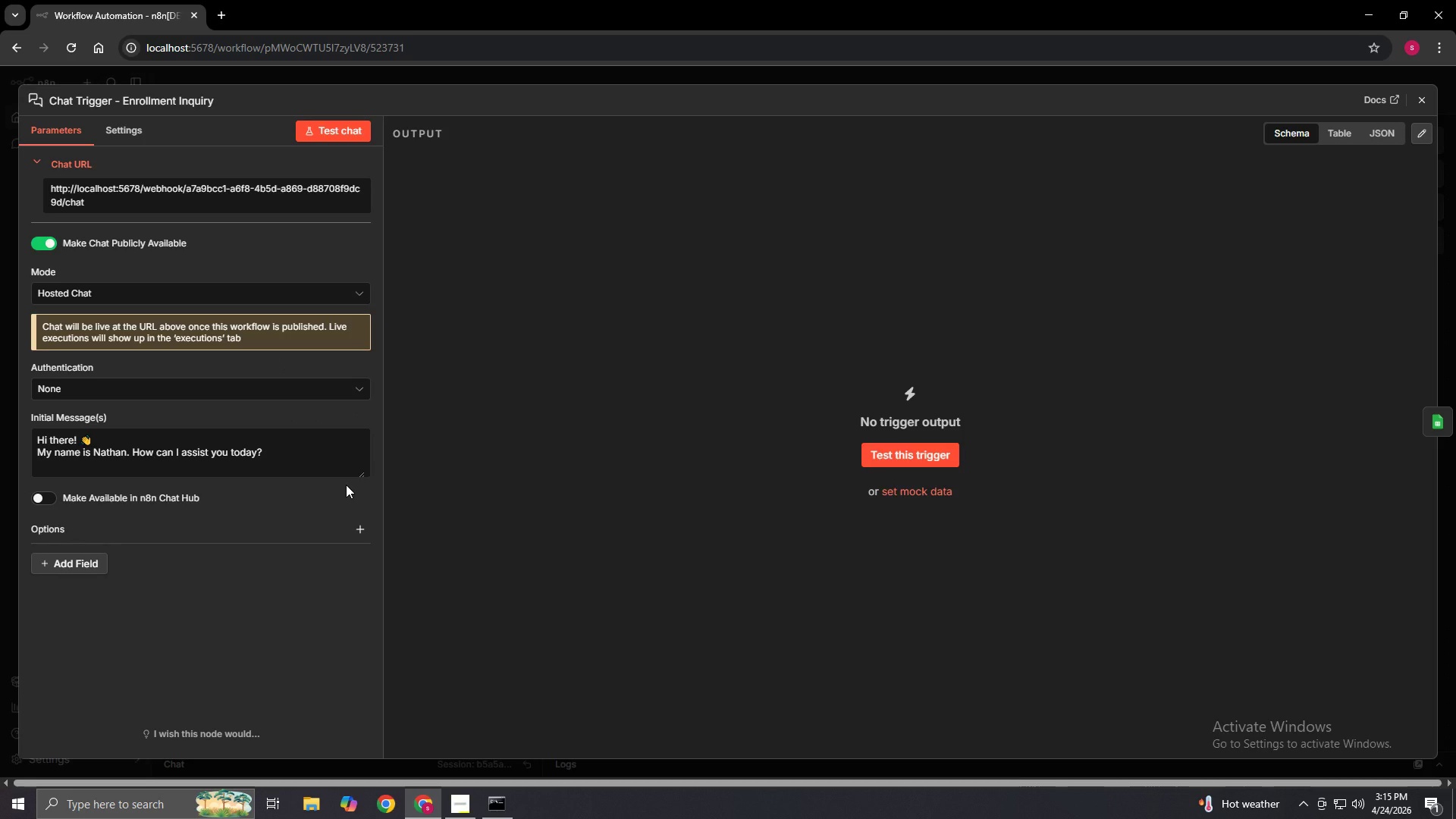 
mouse_move([245, 468])
 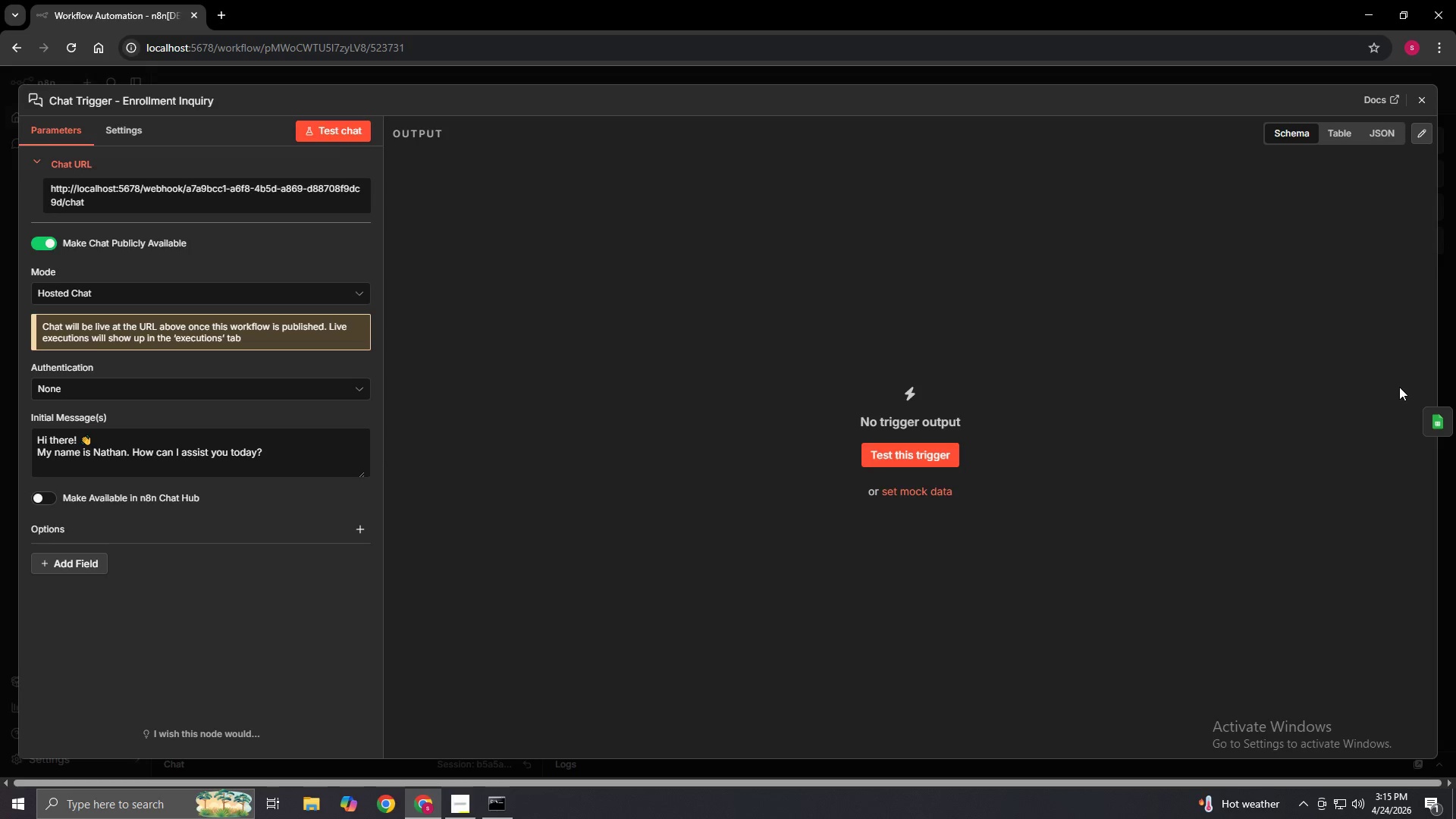 
left_click([1443, 433])
 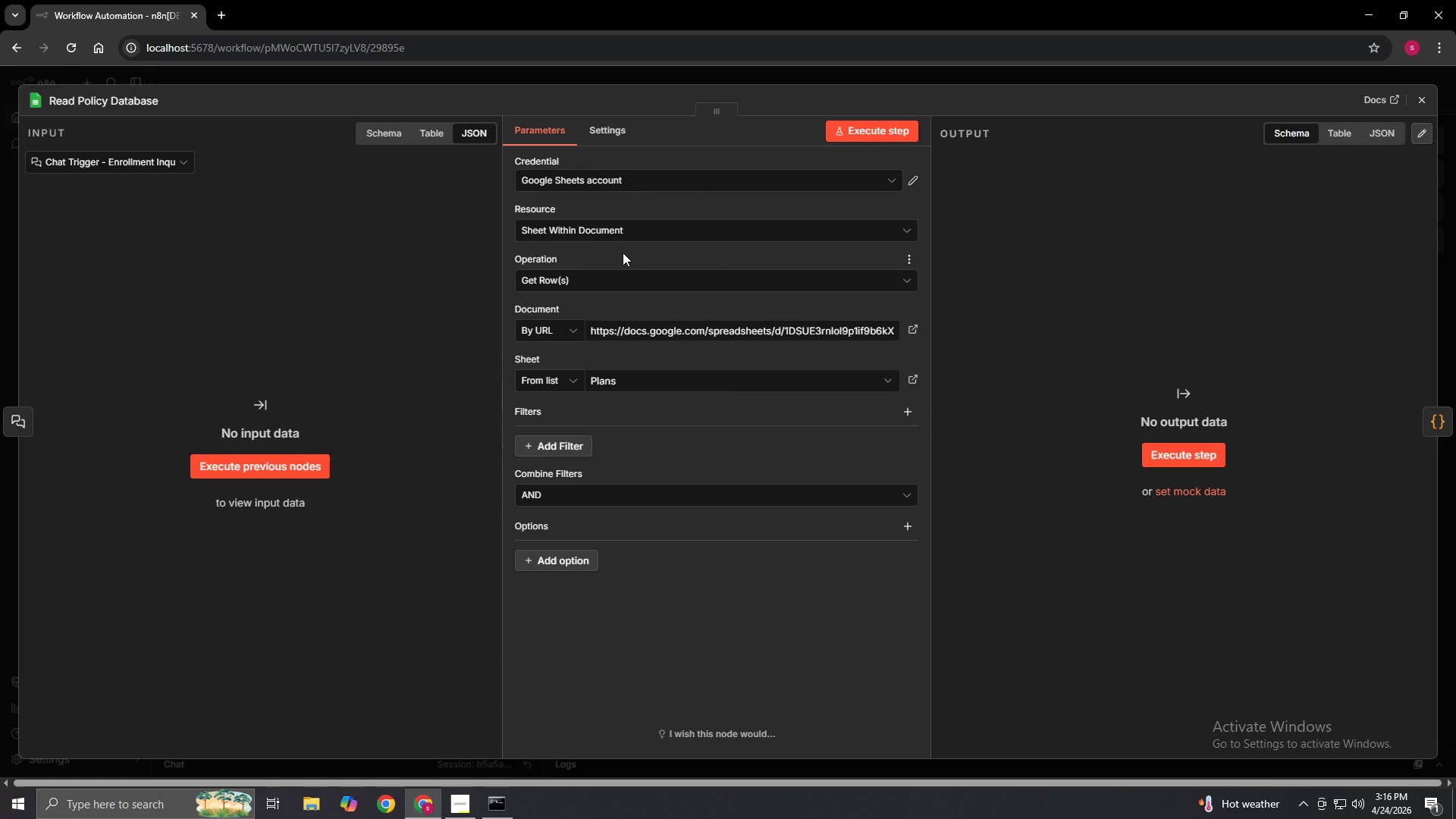 
wait(44.16)
 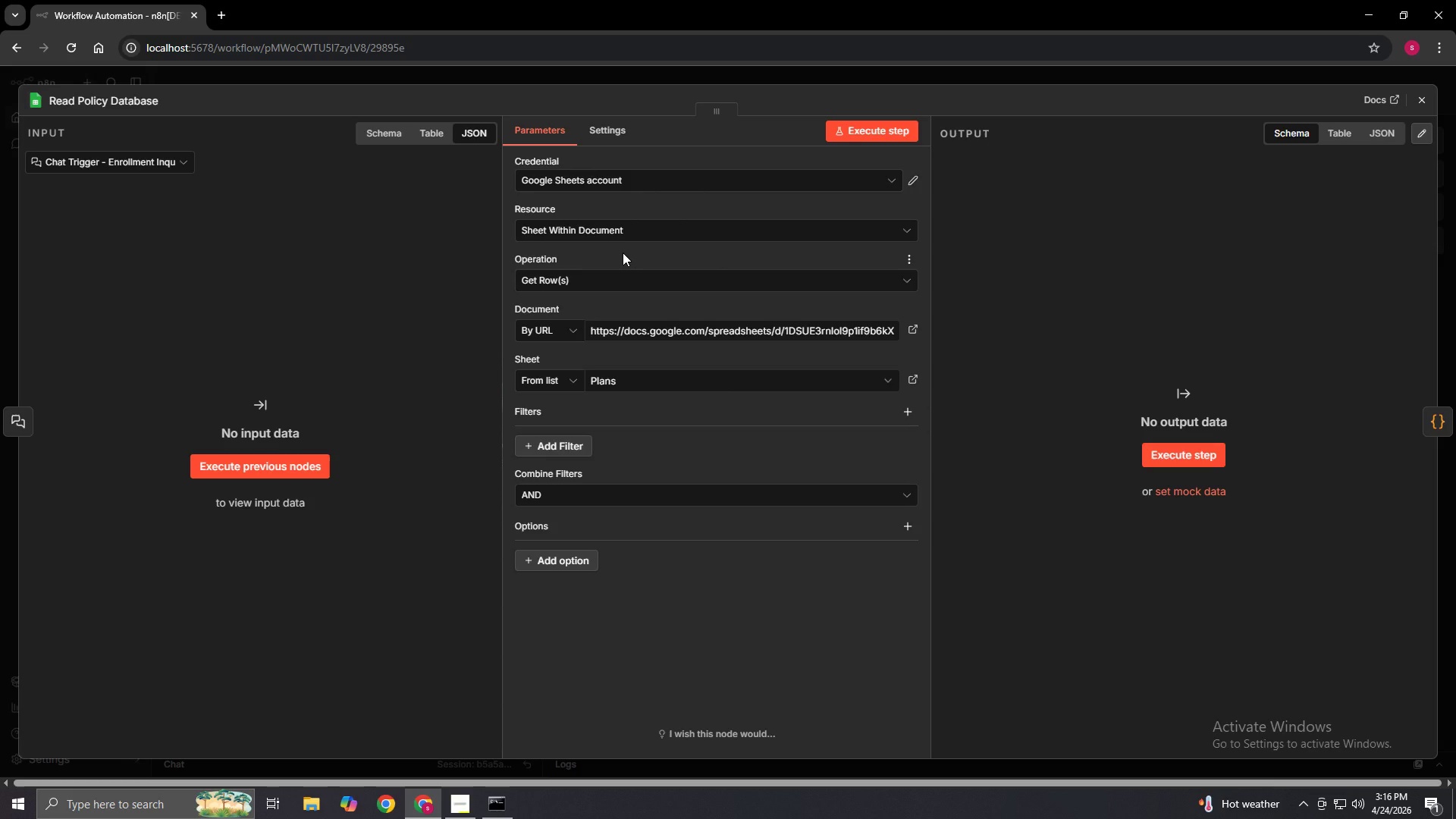 
left_click([1453, 422])
 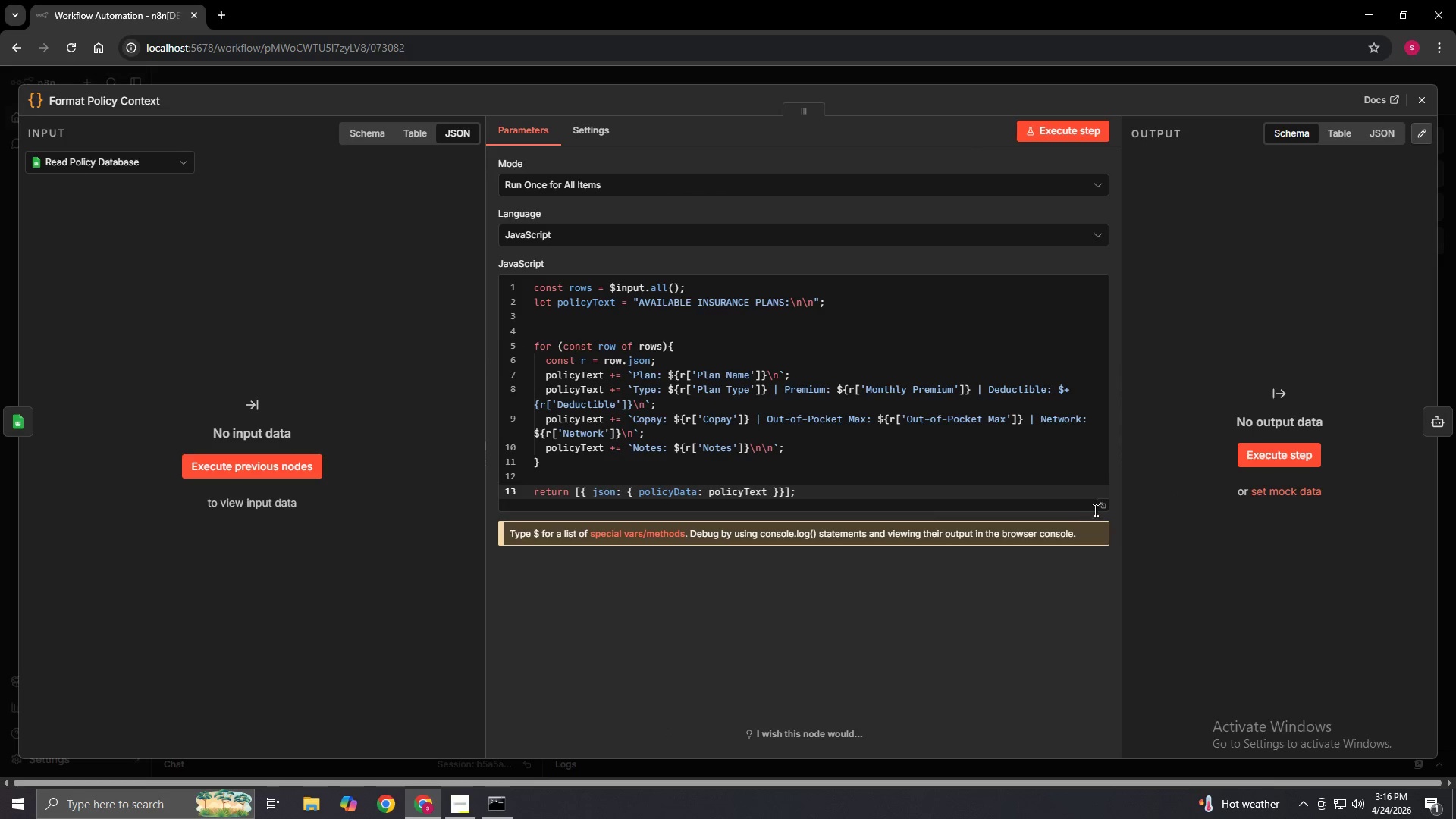 
left_click([1100, 508])
 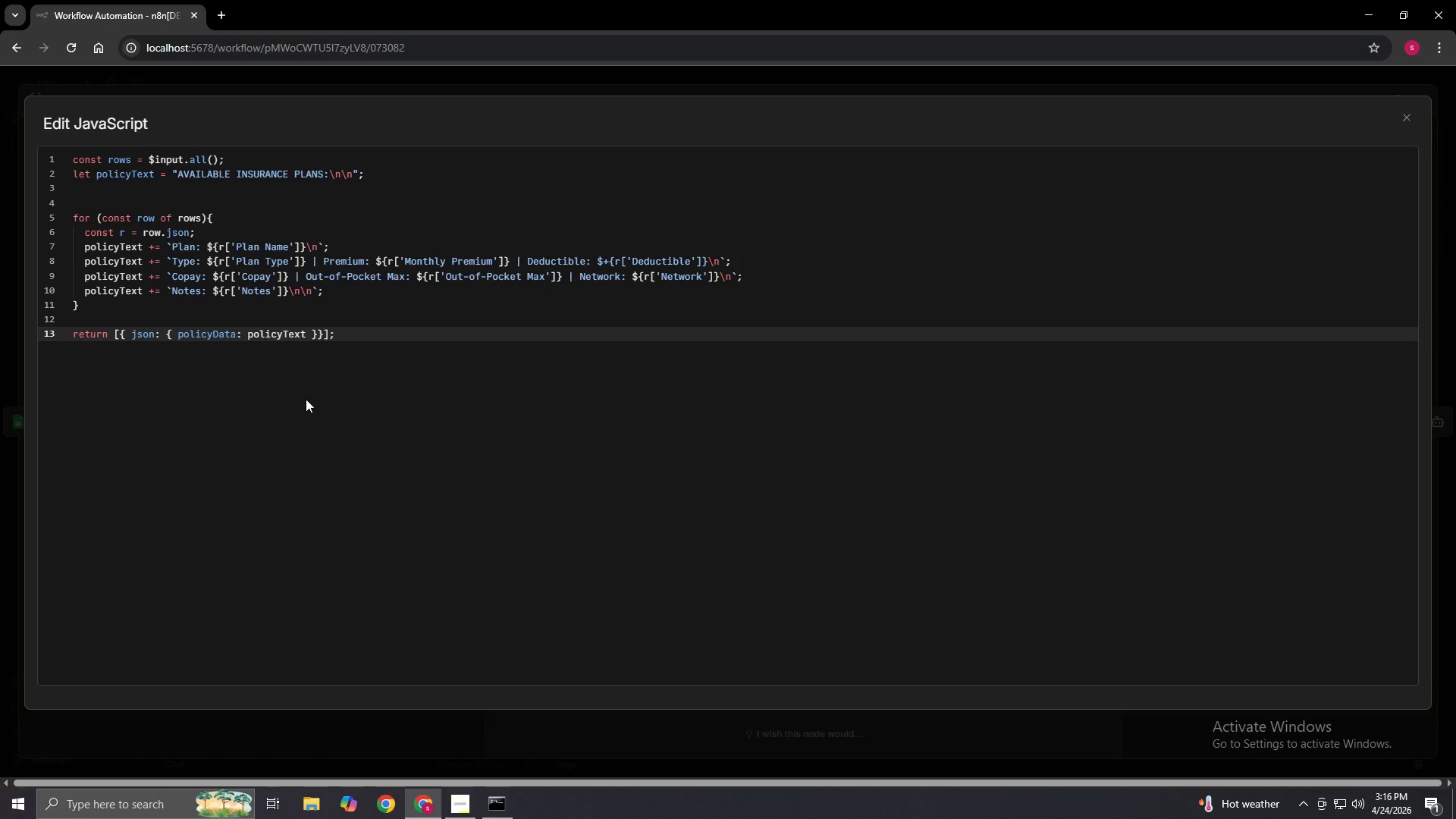 
wait(7.05)
 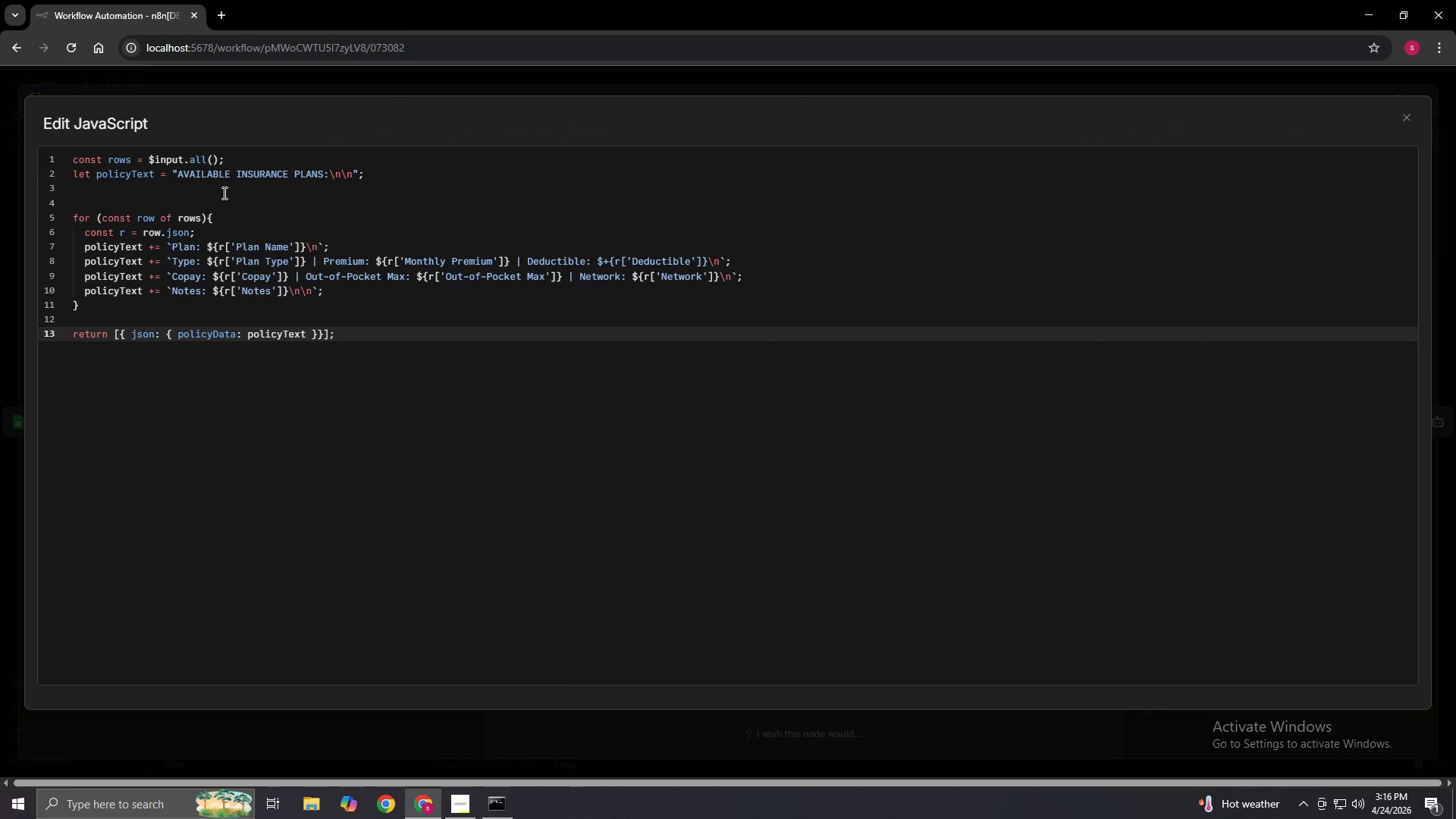 
left_click_drag(start_coordinate=[356, 337], to_coordinate=[52, 143])
 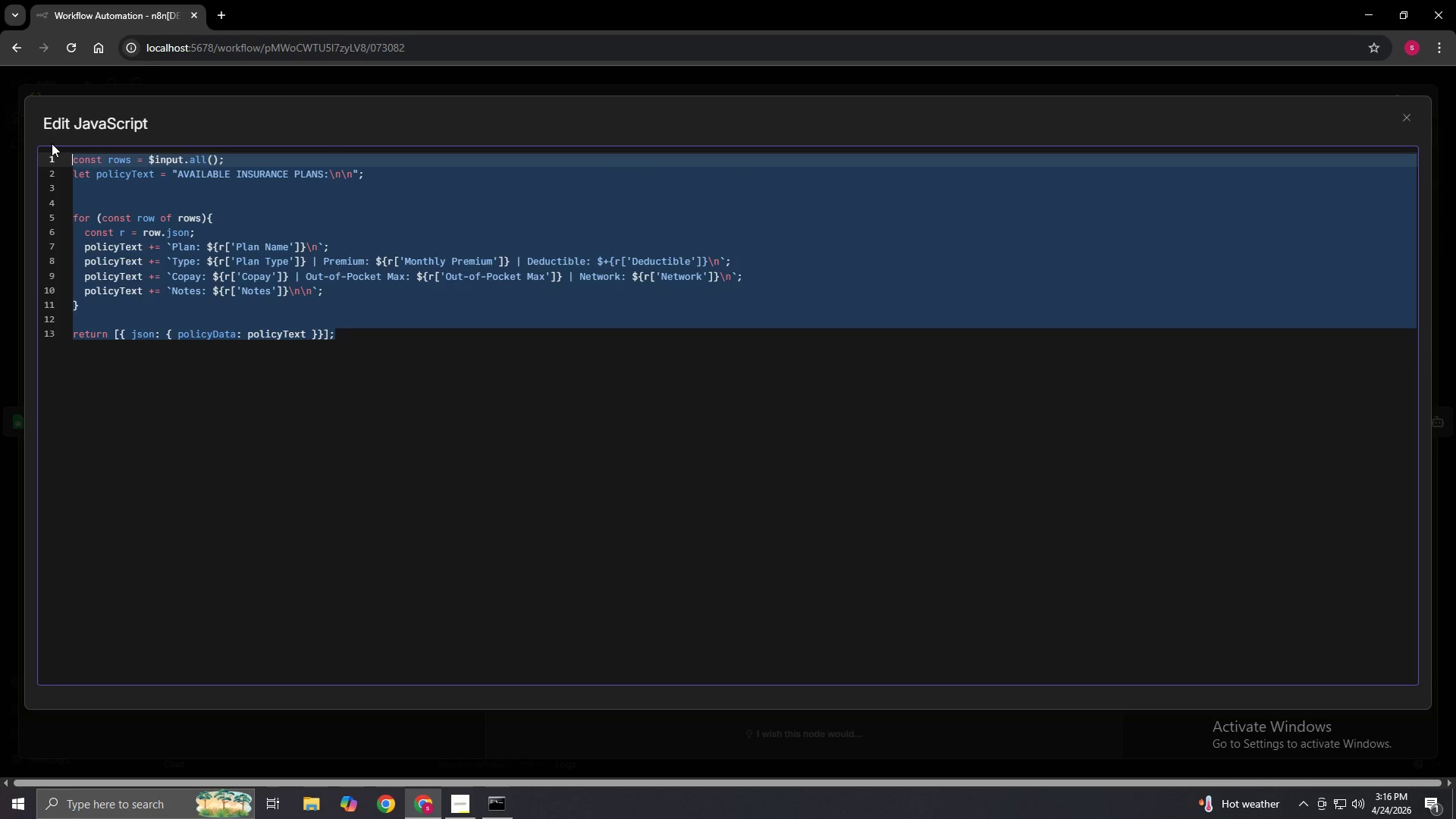 
key(Control+C)
 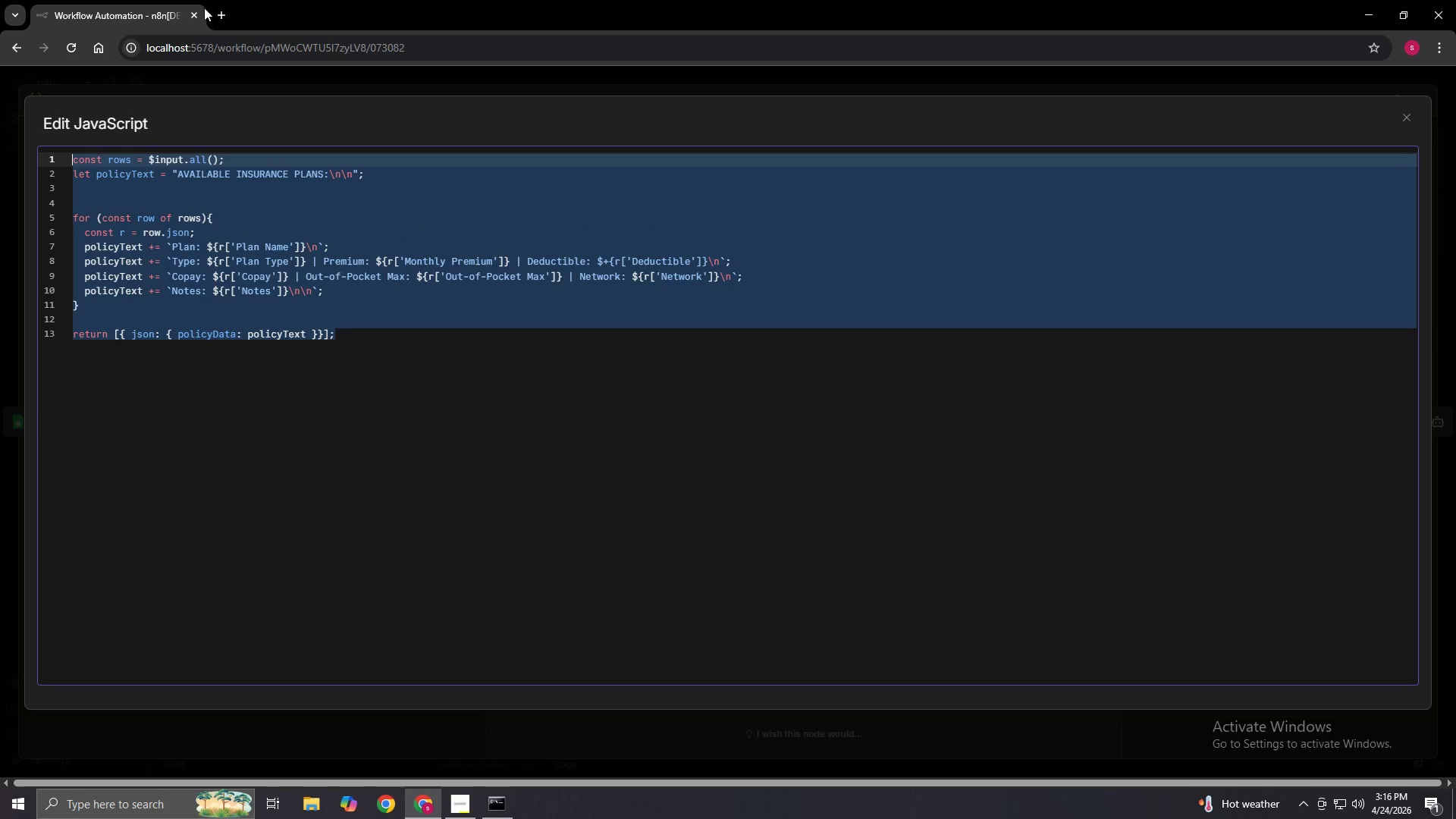 
left_click([218, 17])
 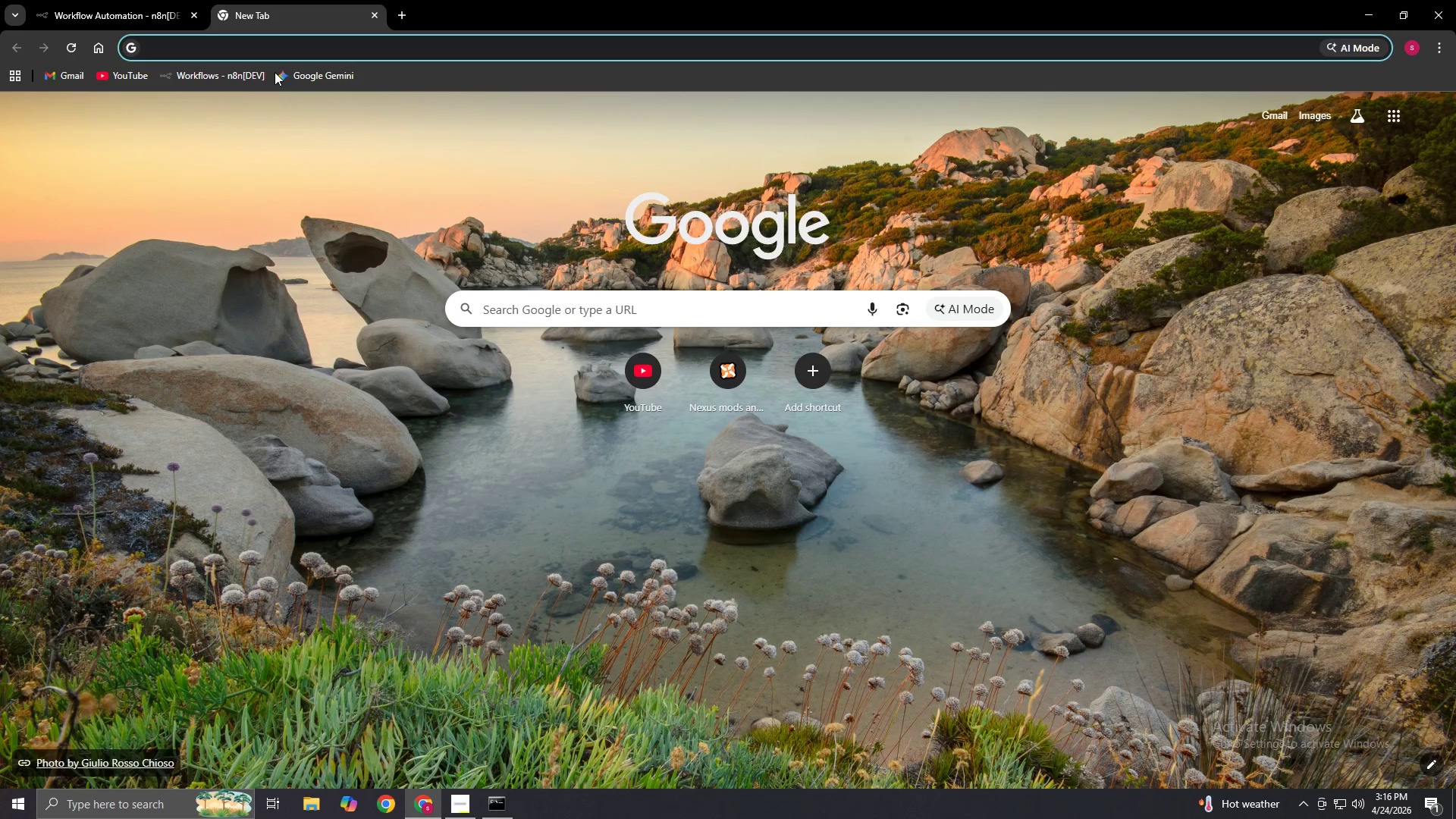 
left_click([342, 85])
 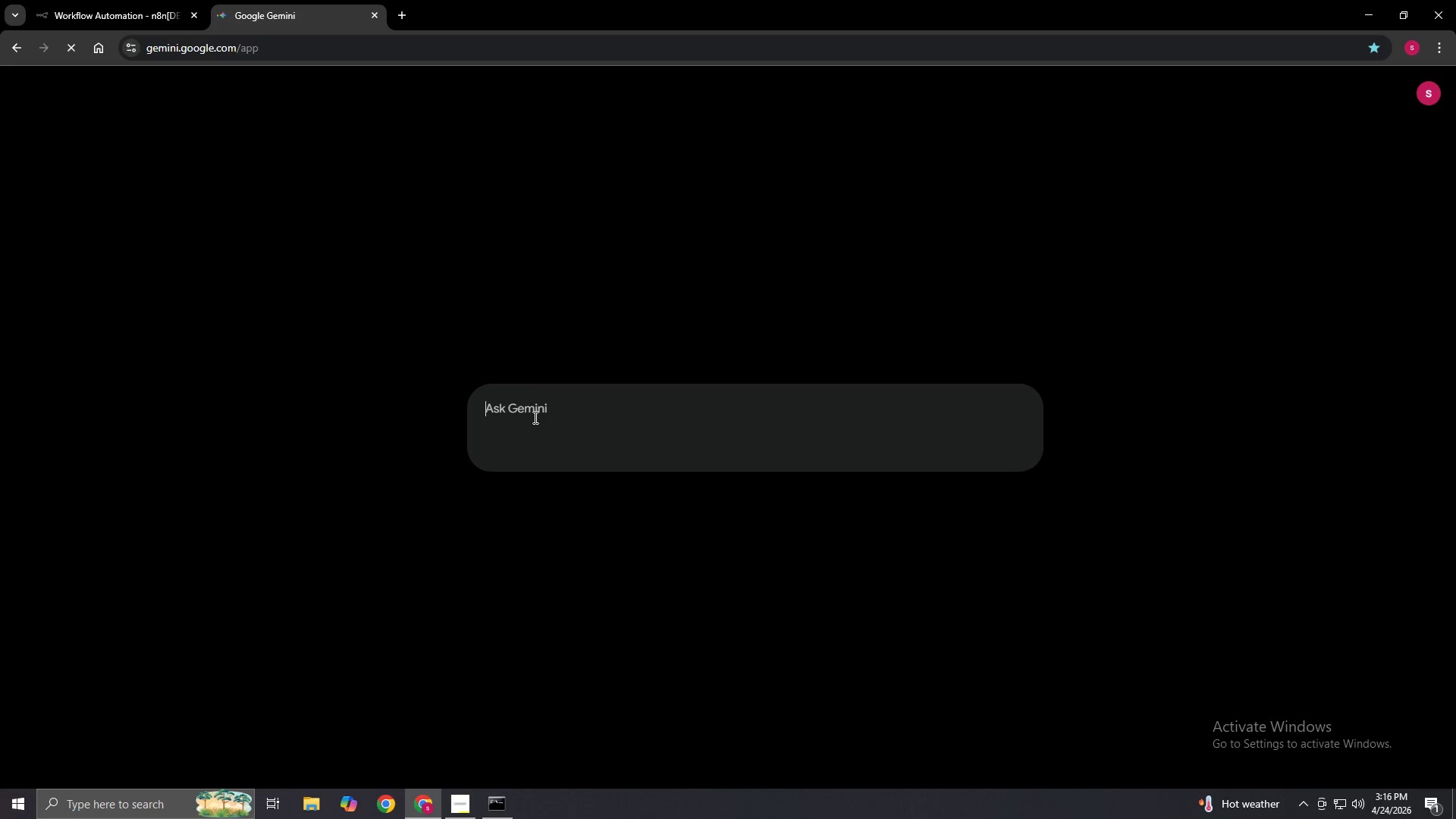 
wait(5.42)
 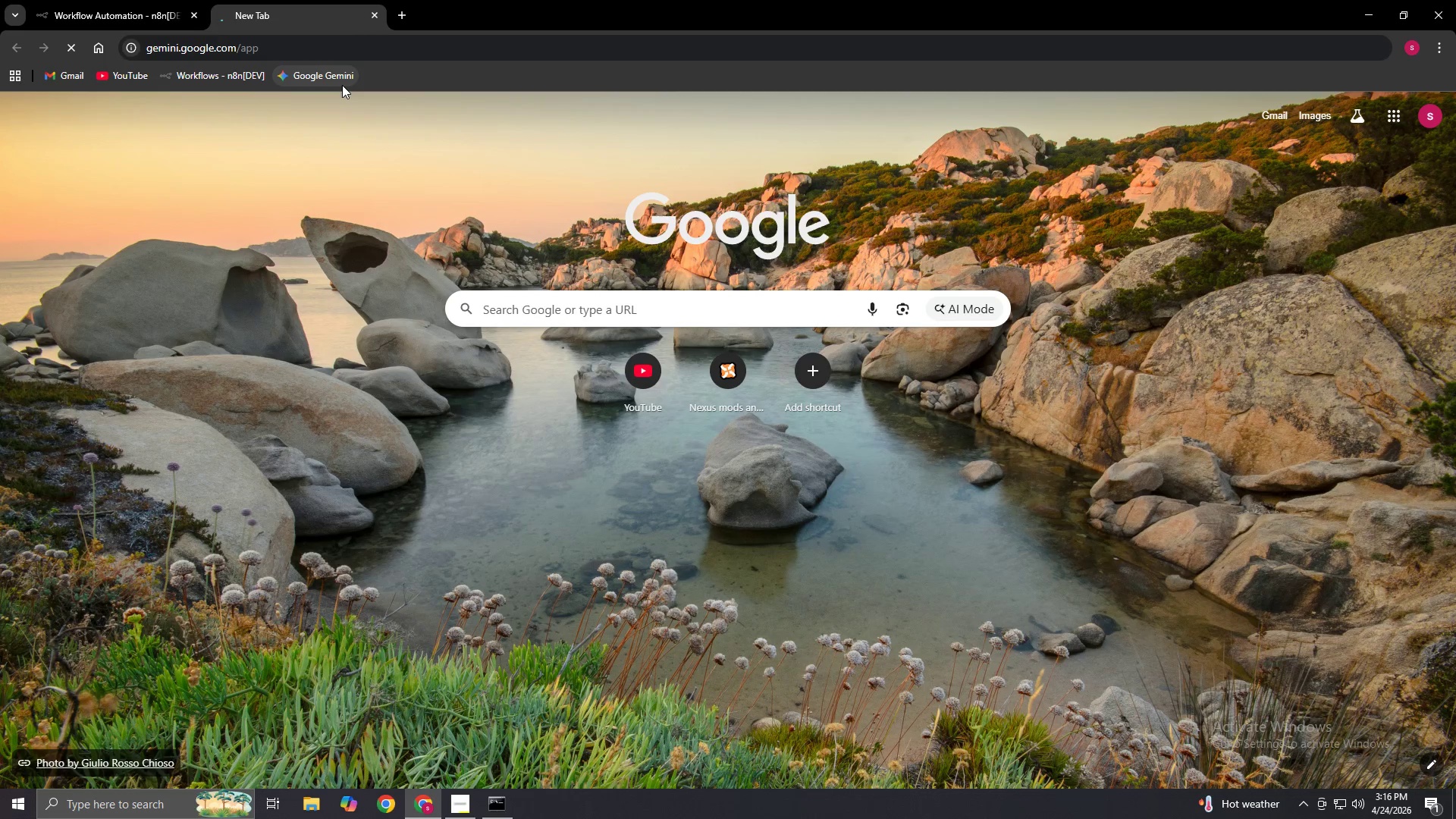 
left_click([375, 14])
 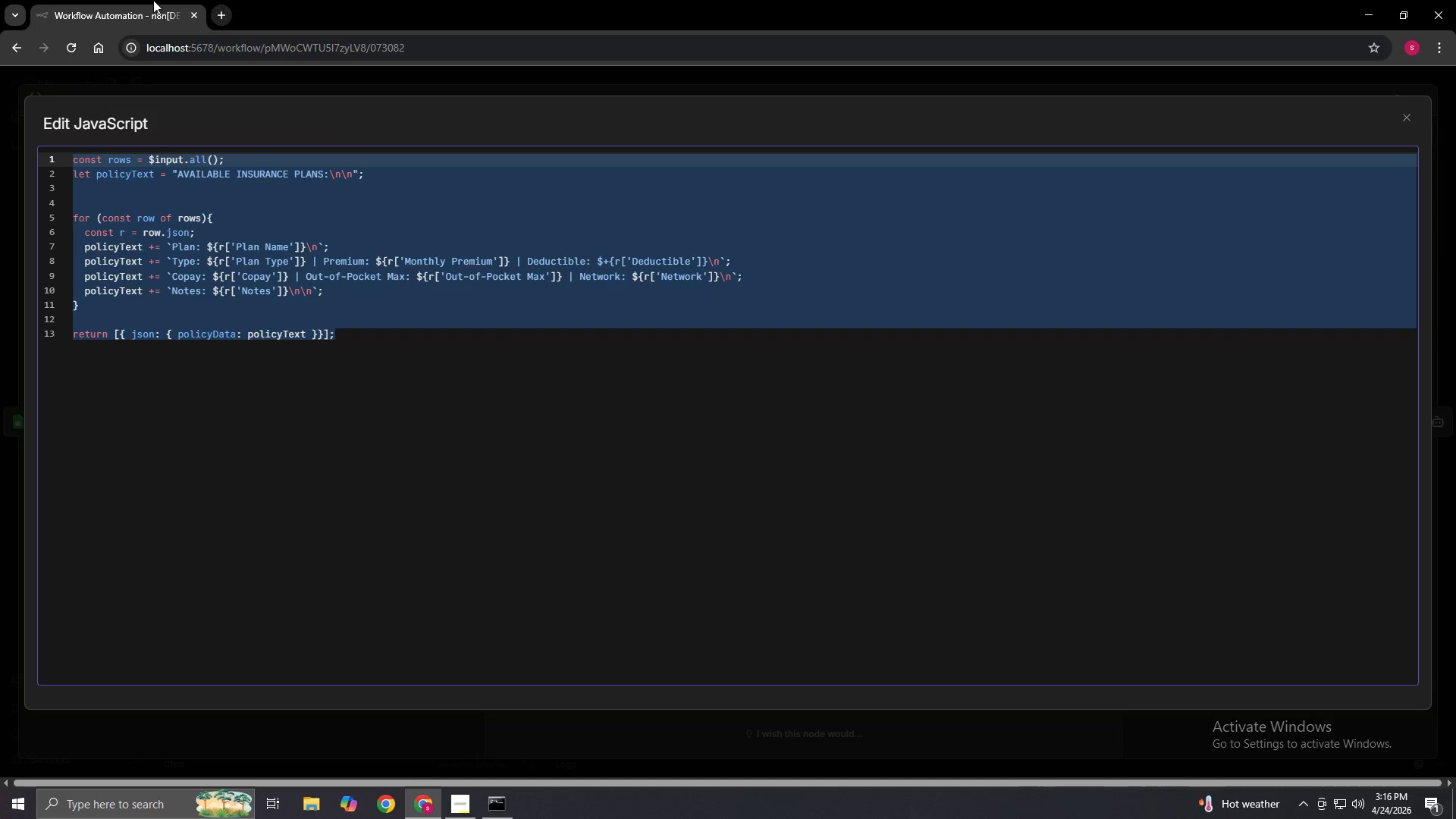 
left_click([153, 0])
 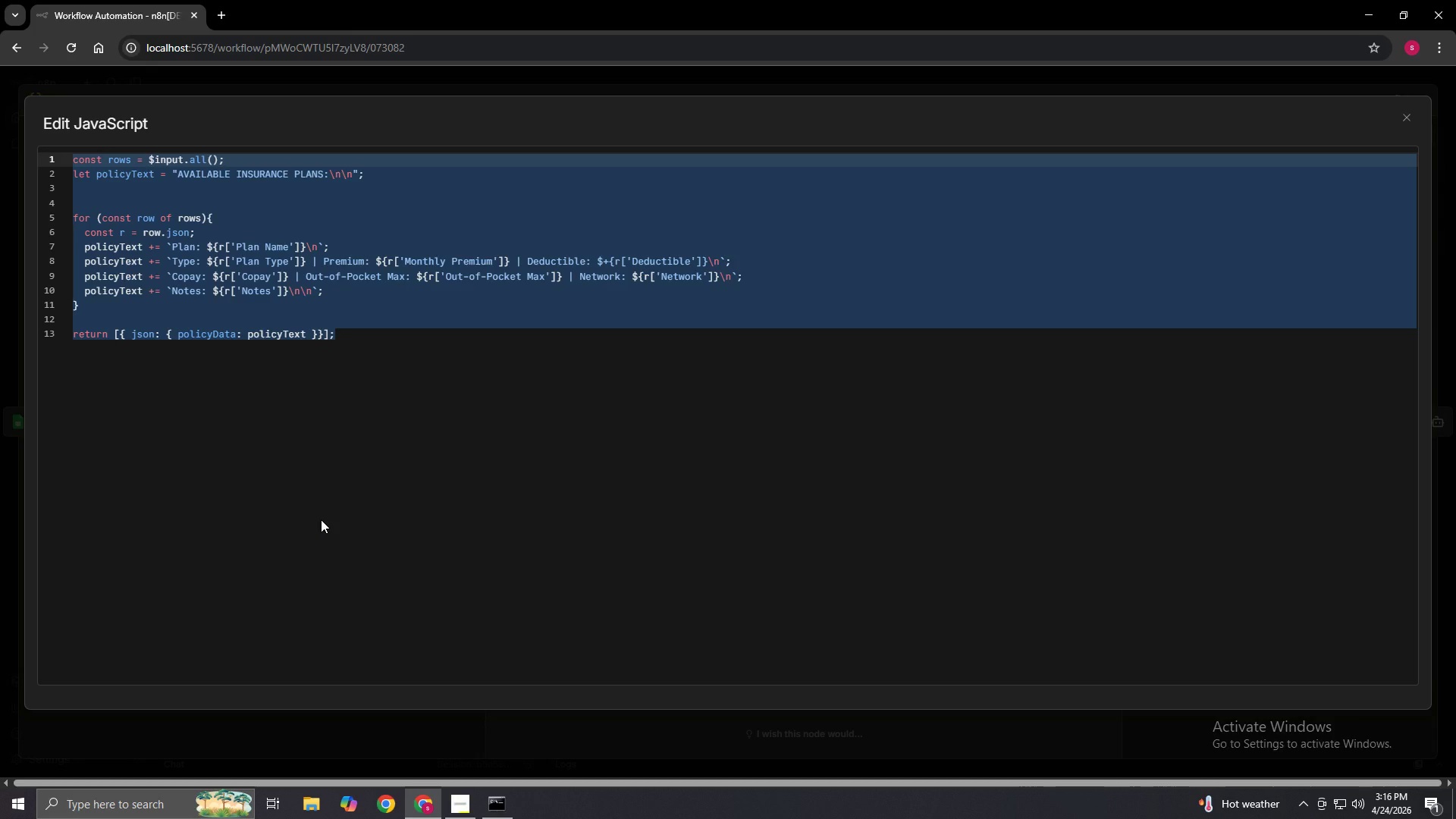 
left_click([321, 519])
 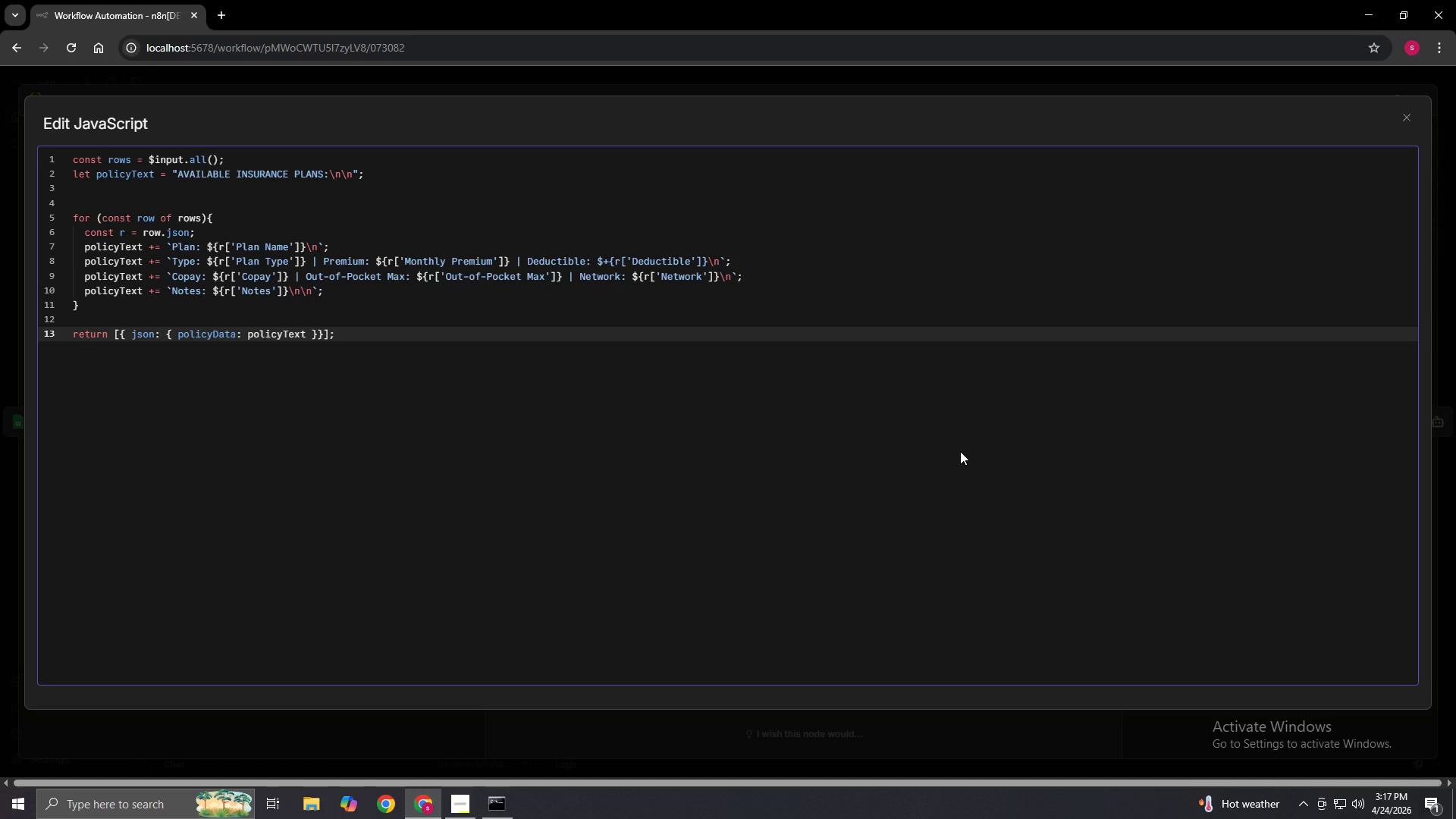 
wait(64.47)
 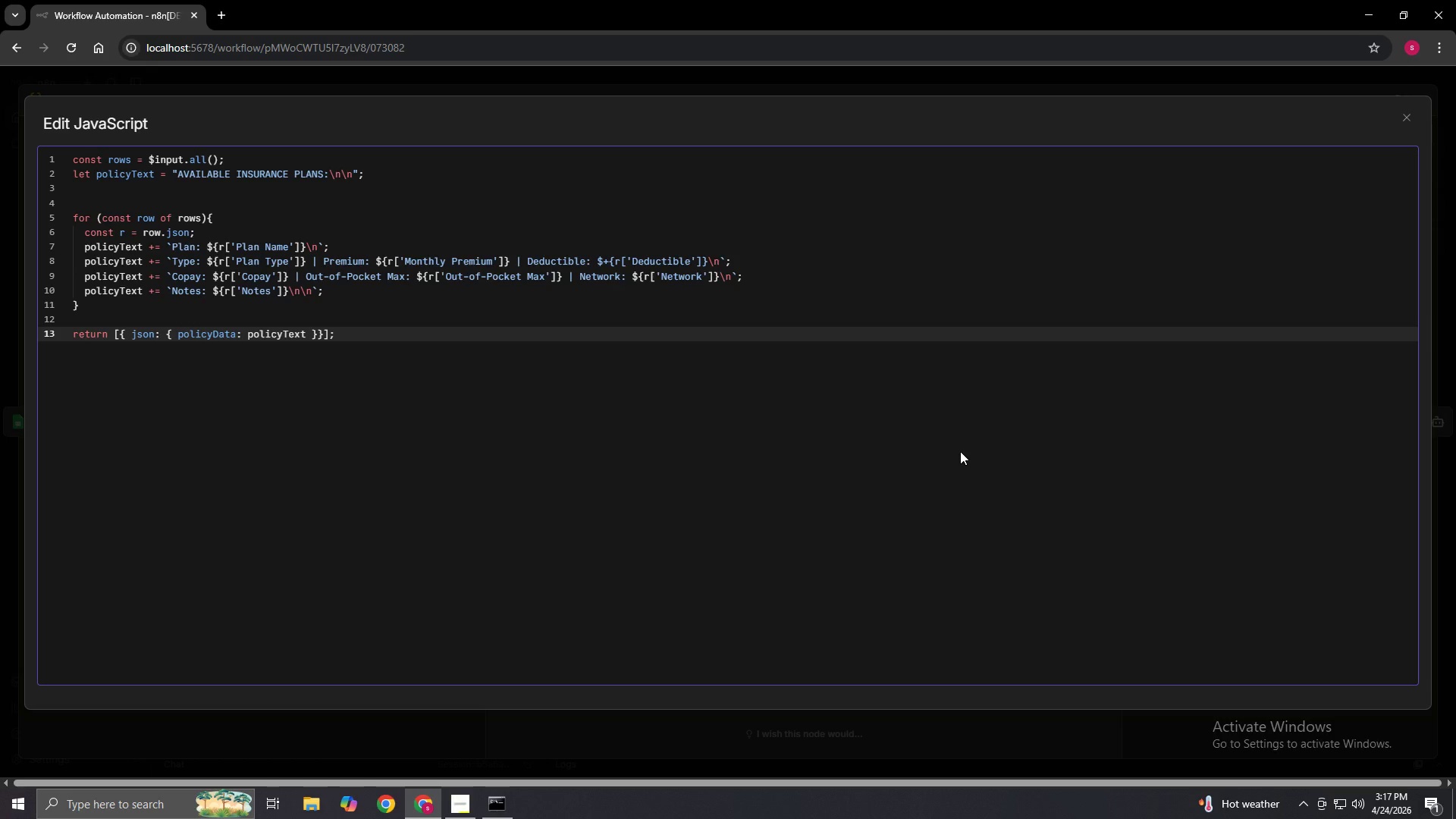 
left_click([73, 160])
 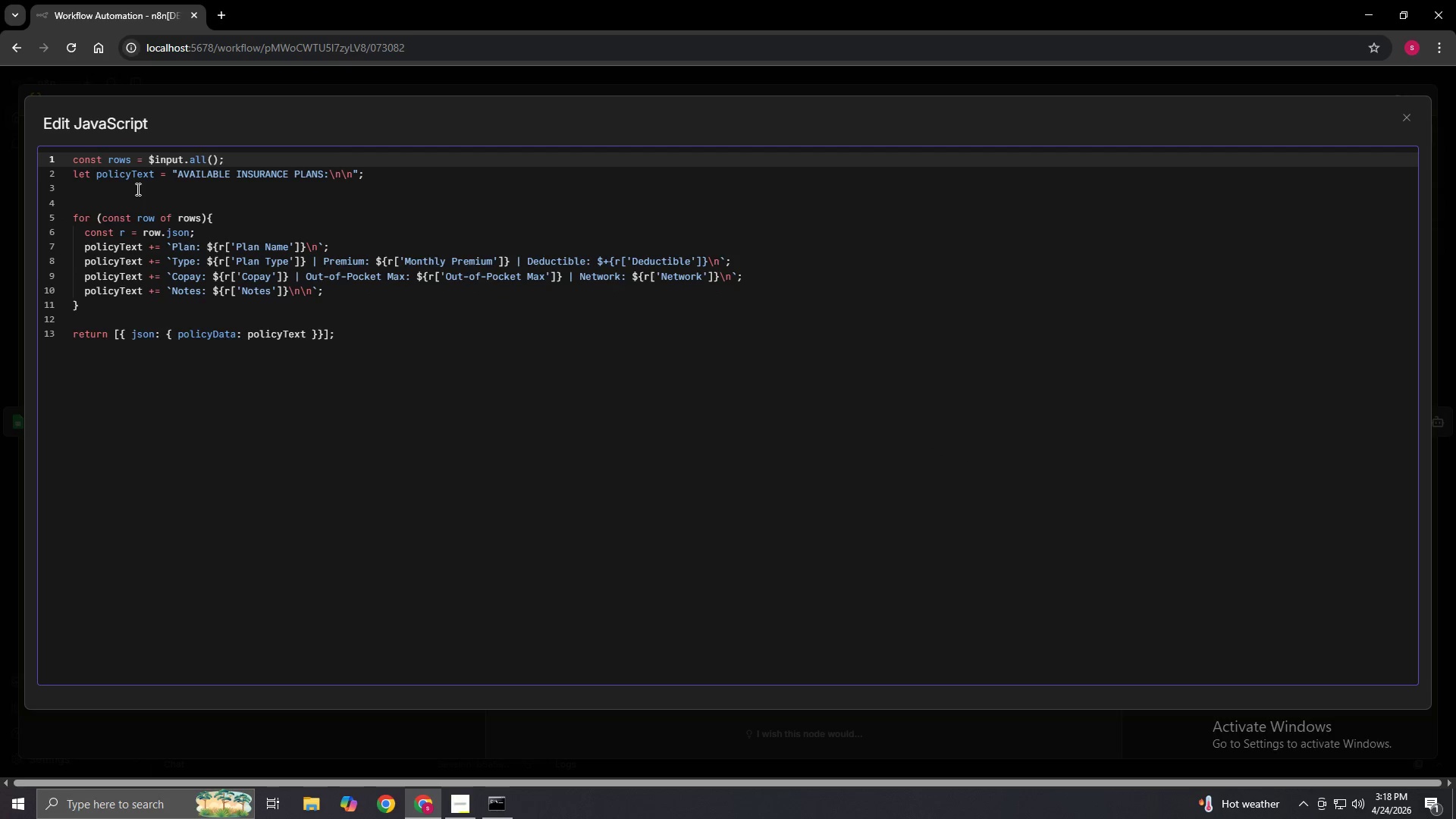 
key(Enter)
 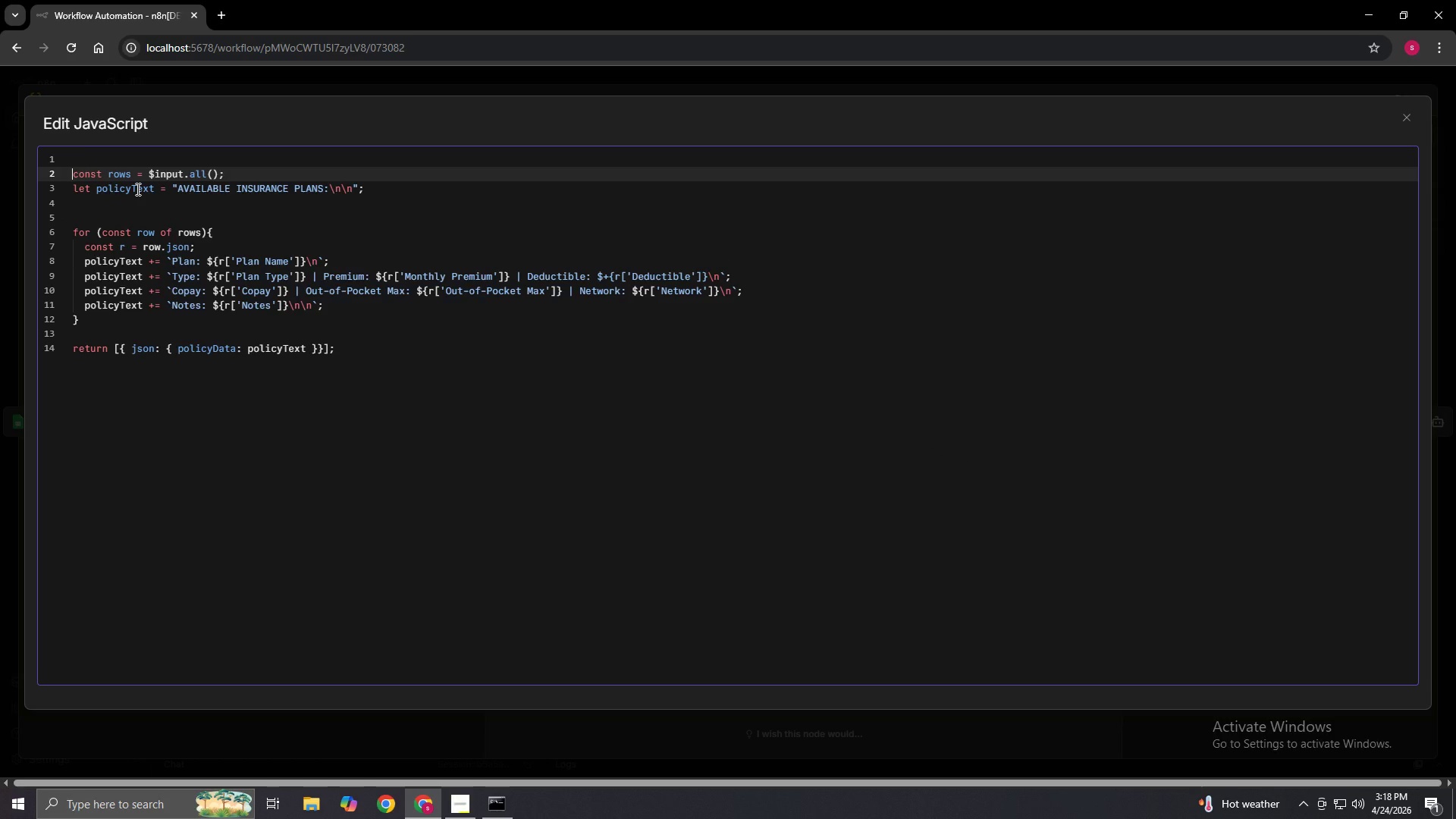 
key(ArrowUp)
 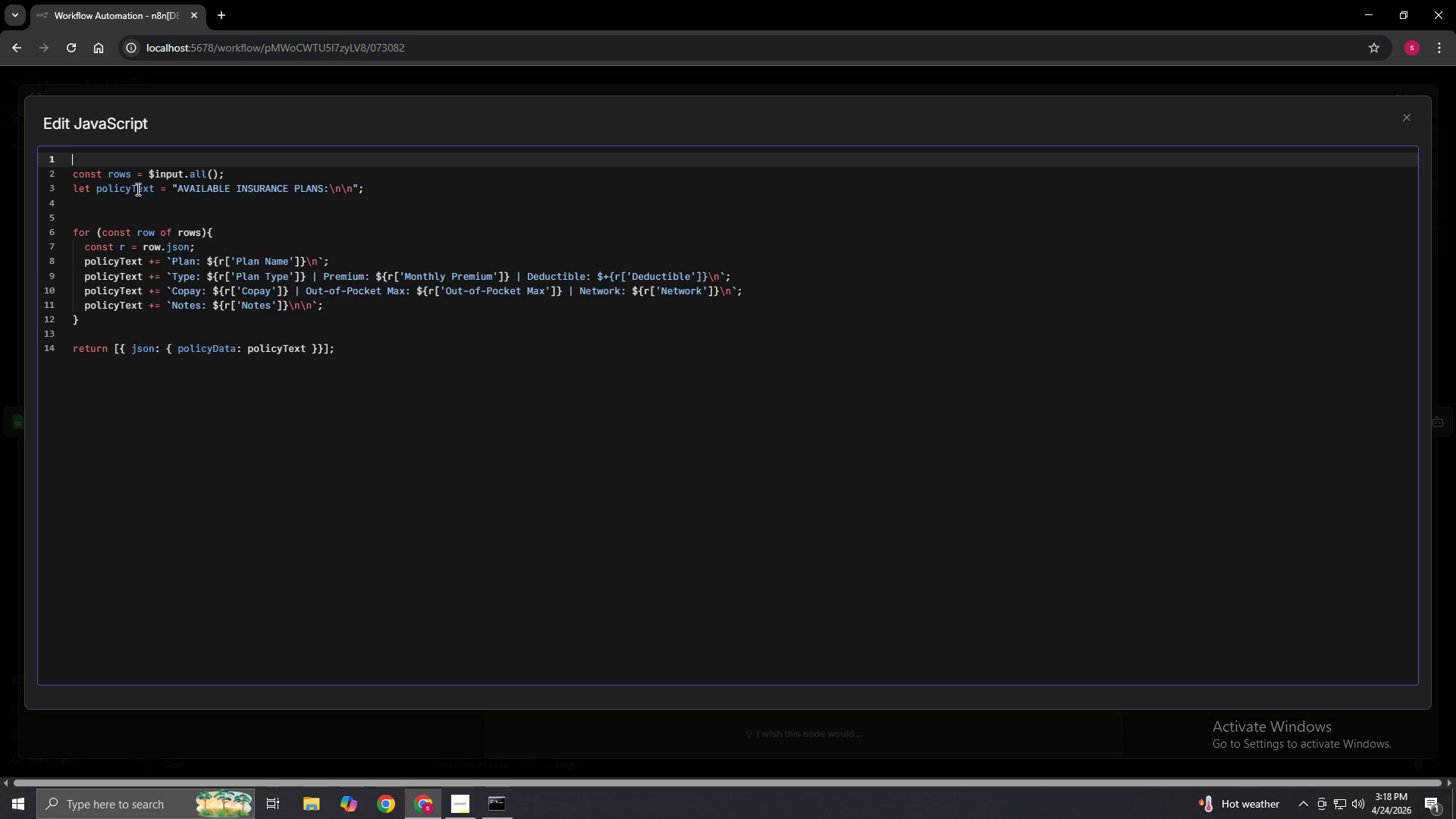 
type(??)
key(Backspace)
key(Backspace)
type(// Retieve all incoming data items from the previous node)
 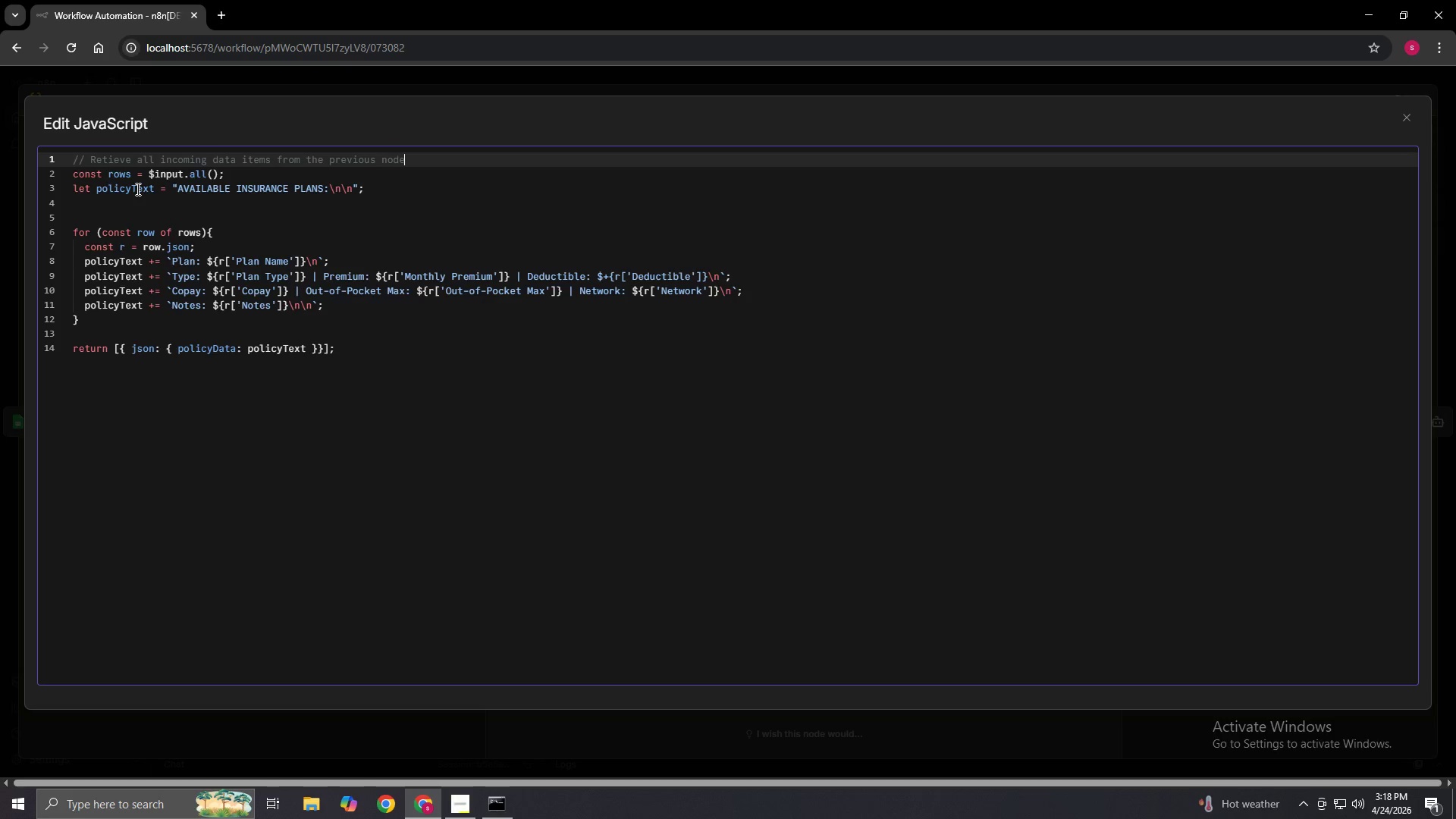 
key(ArrowDown)
 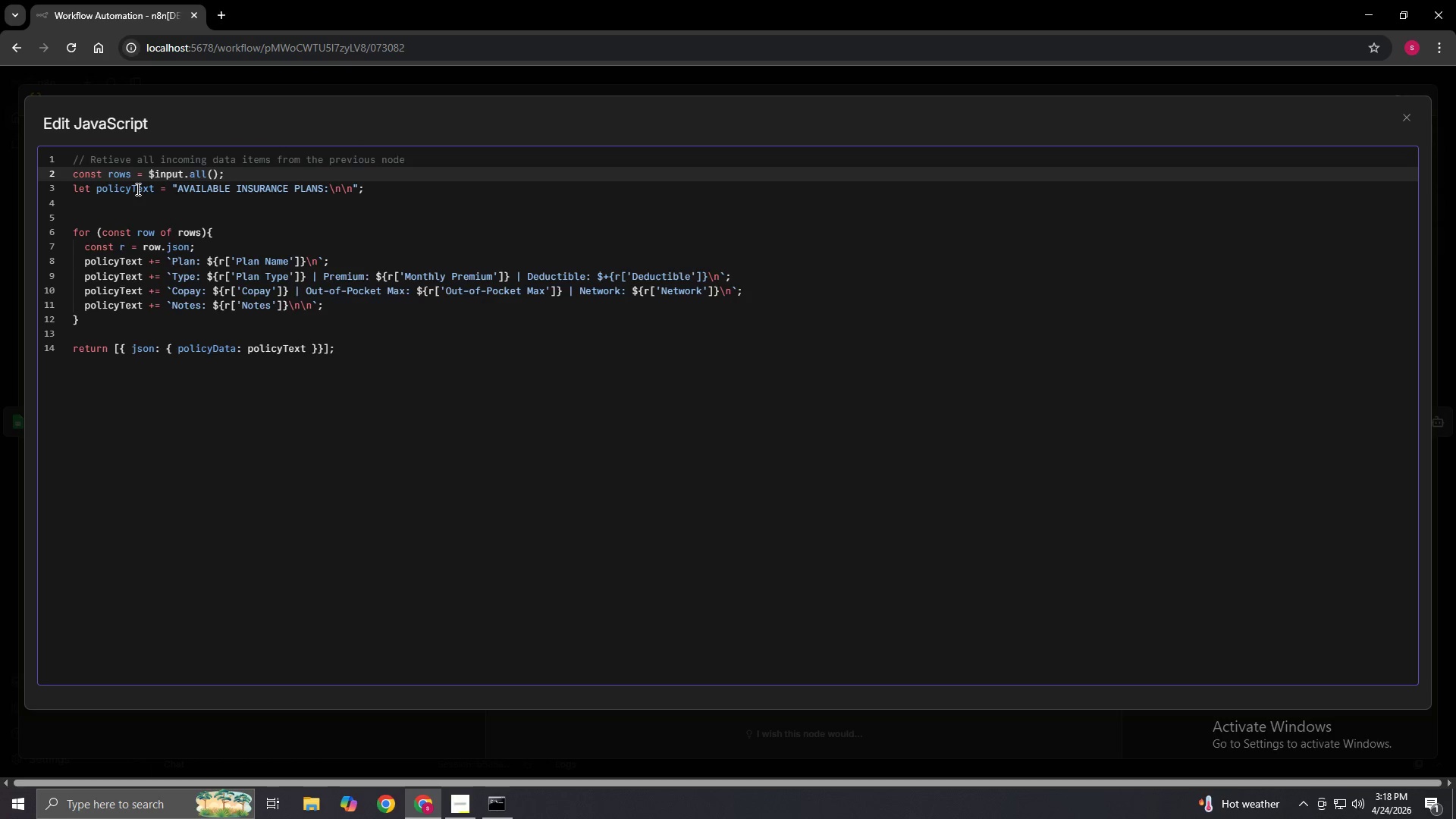 
key(Enter)
 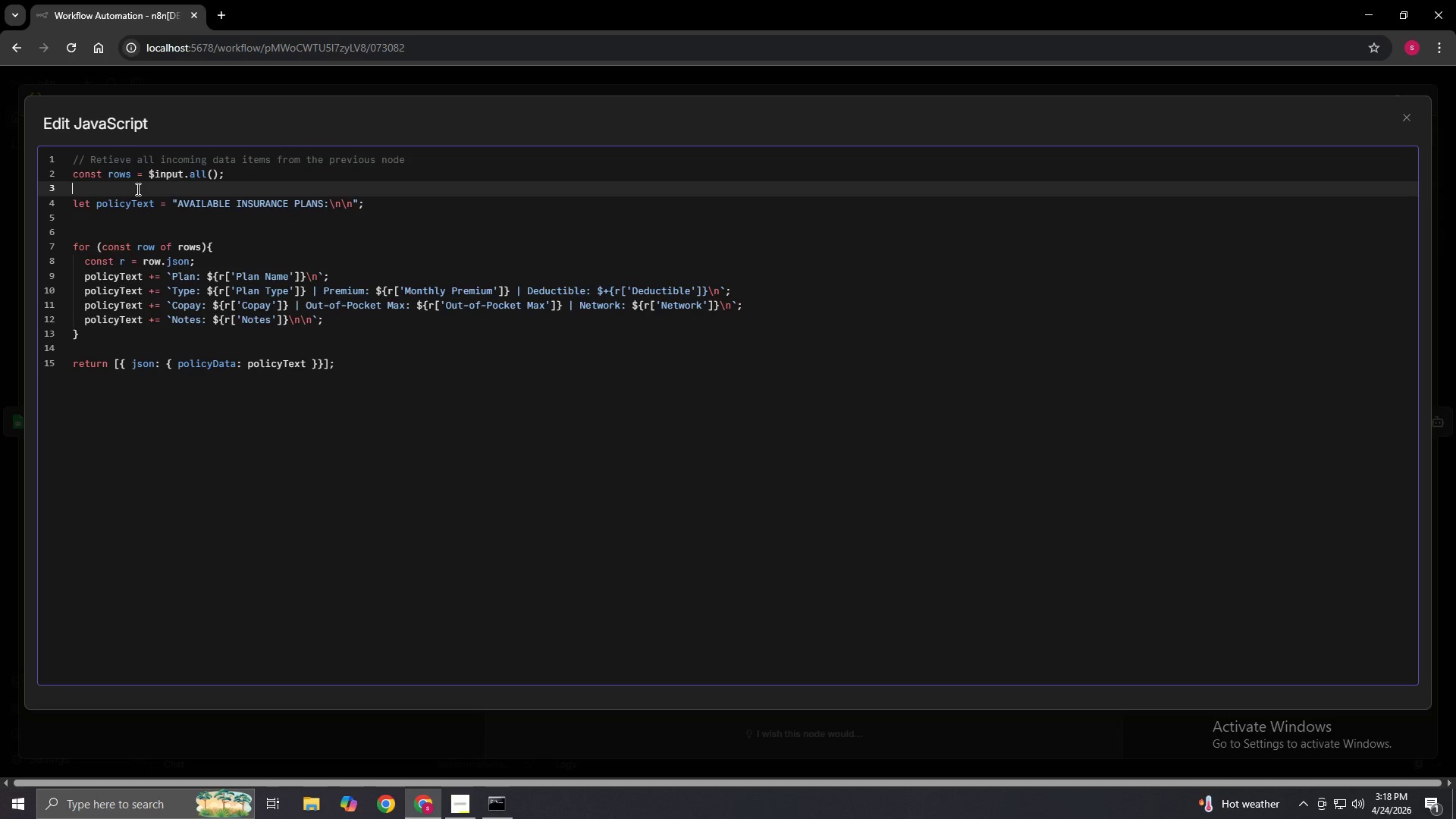 
key(Enter)
 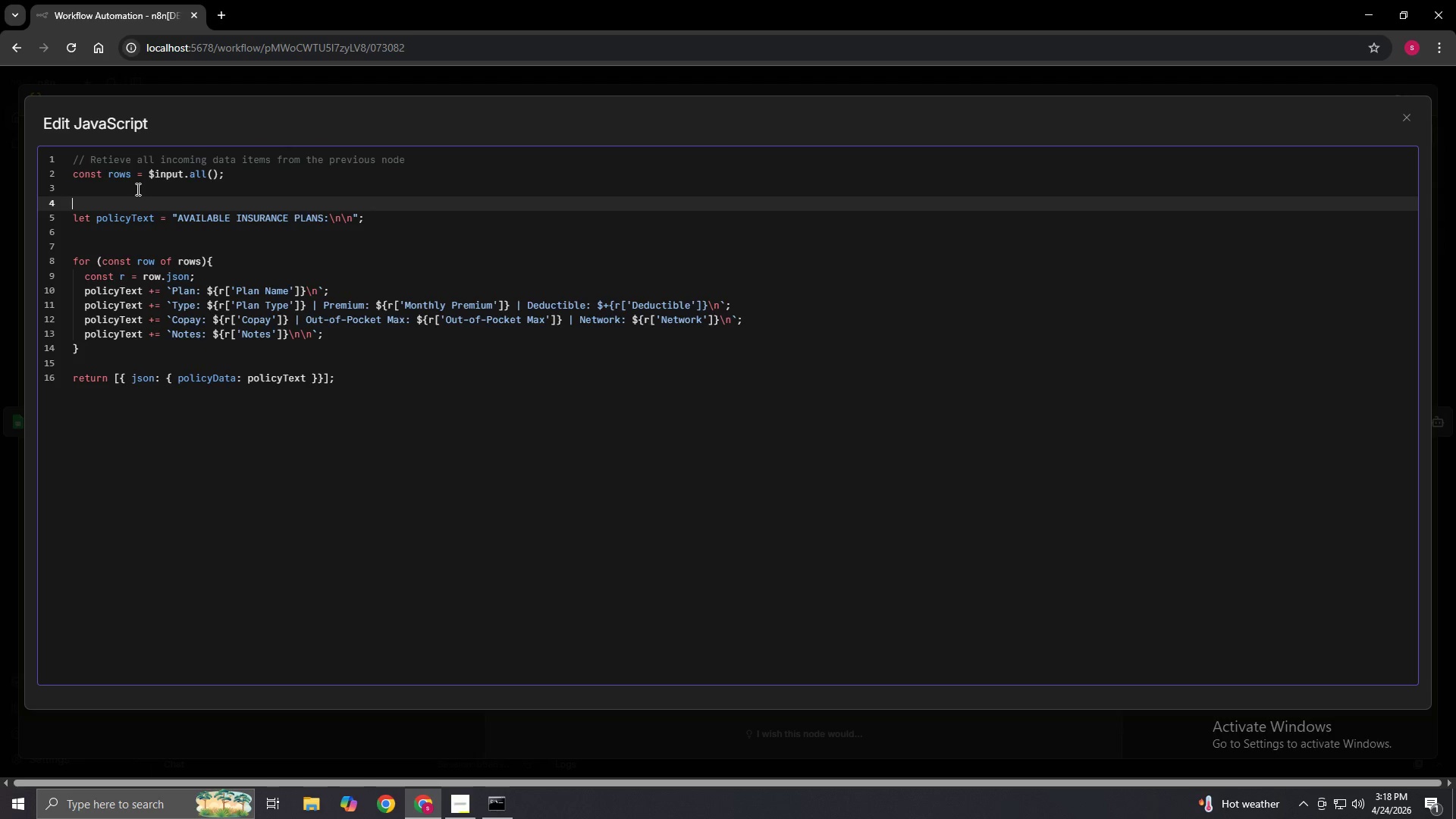 
key(Slash)
 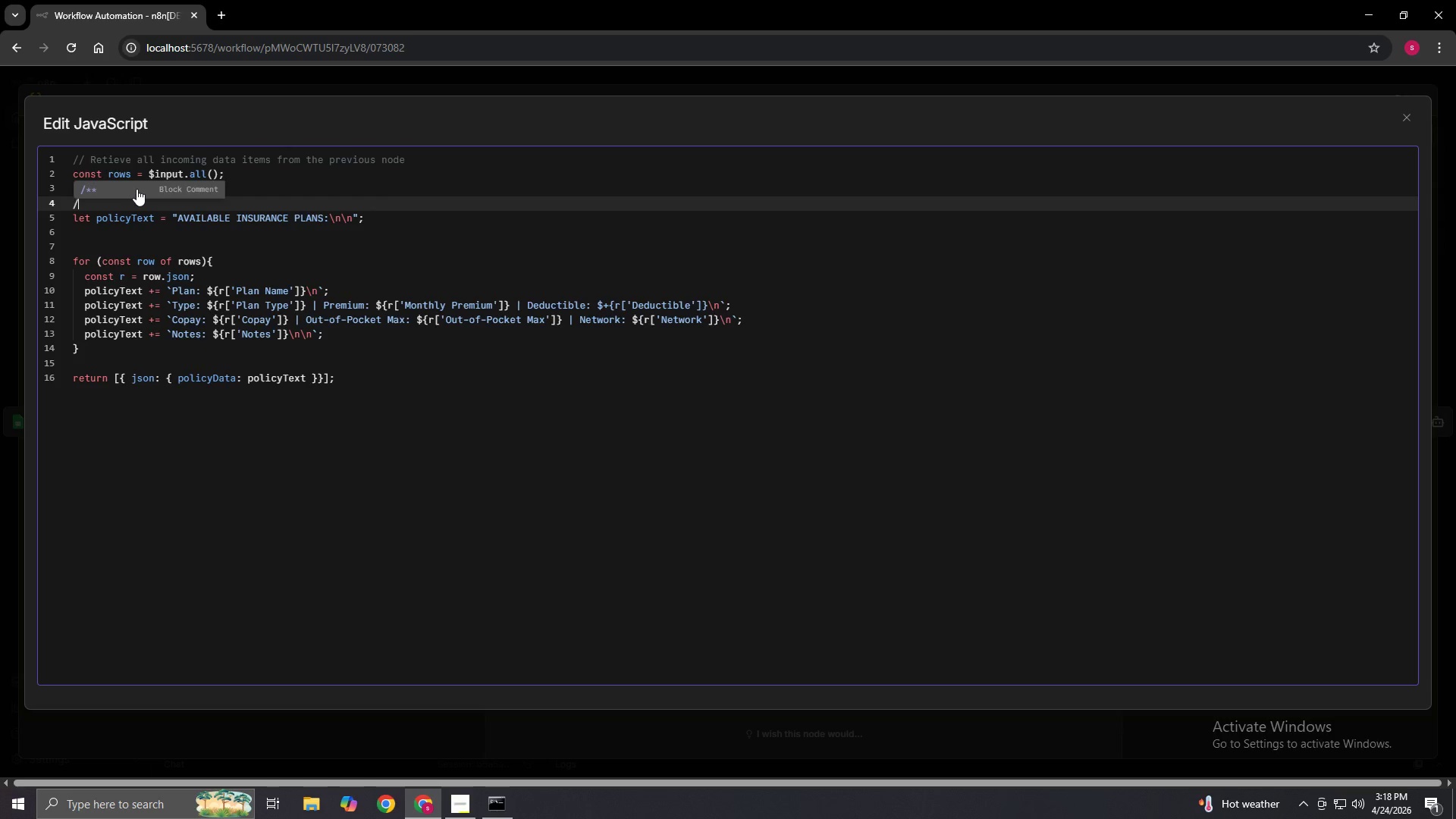 
key(Slash)
 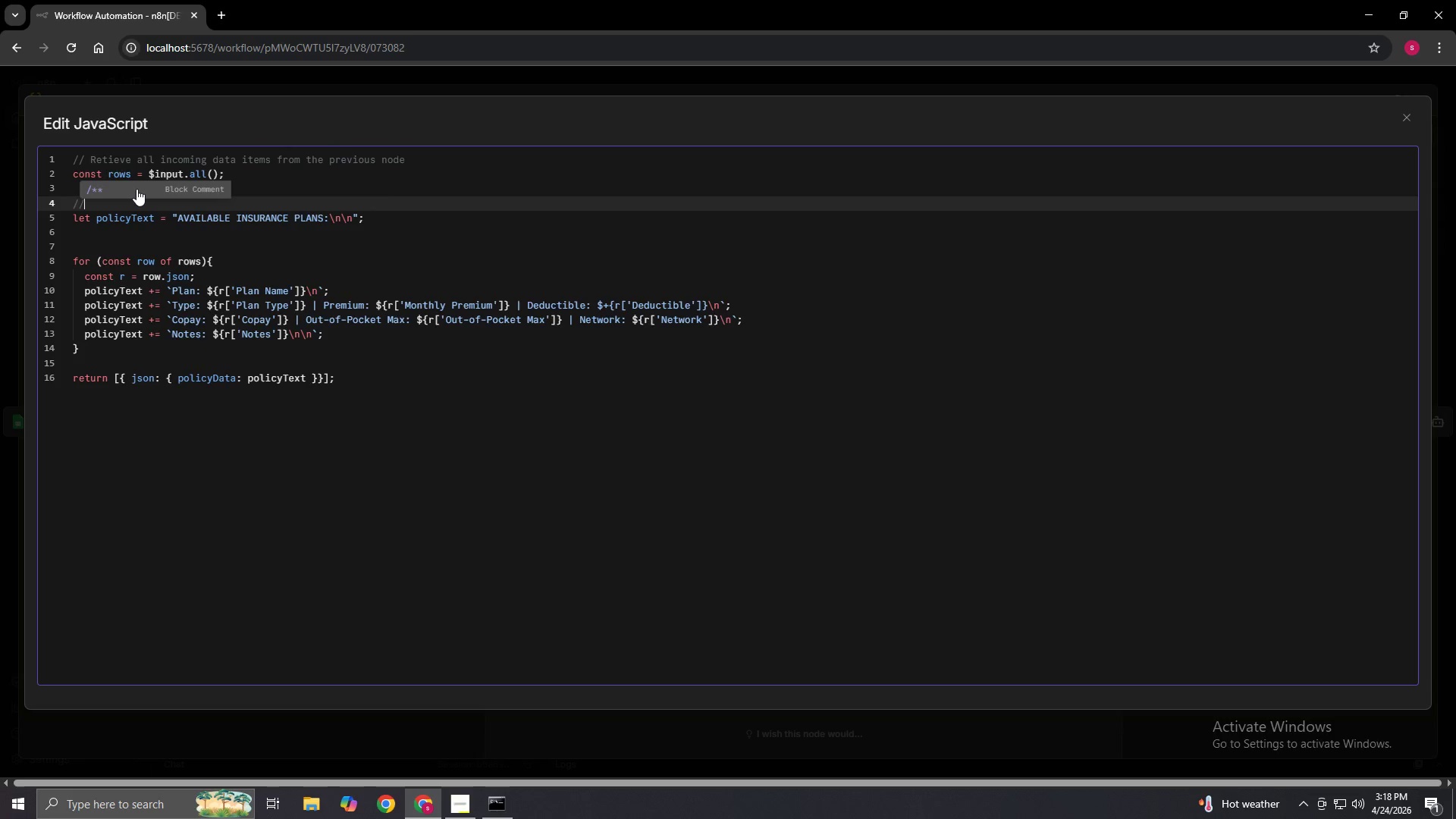 
hold_key(key=ShiftLeft, duration=1.5)
 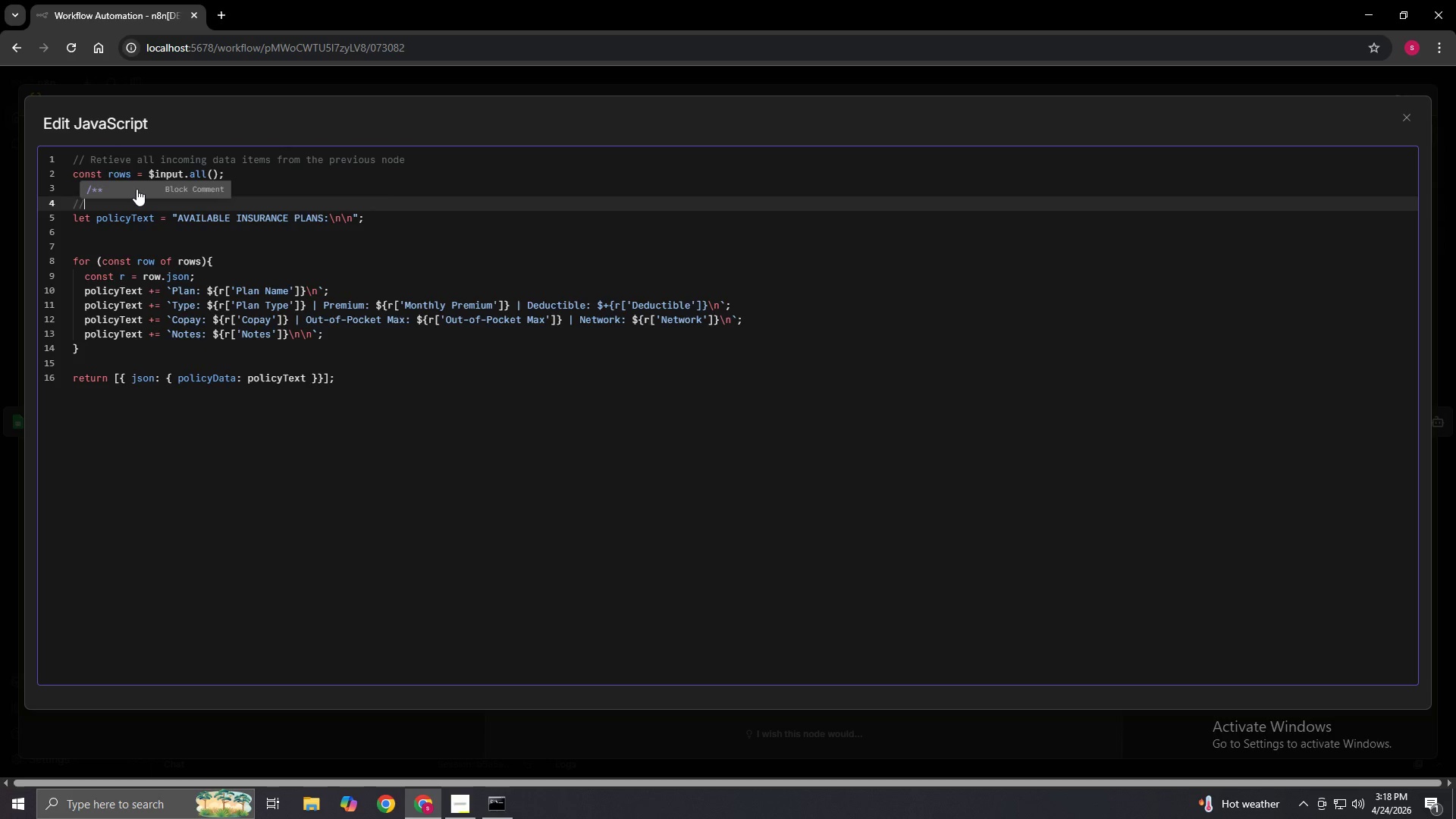 
hold_key(key=ShiftLeft, duration=1.51)
 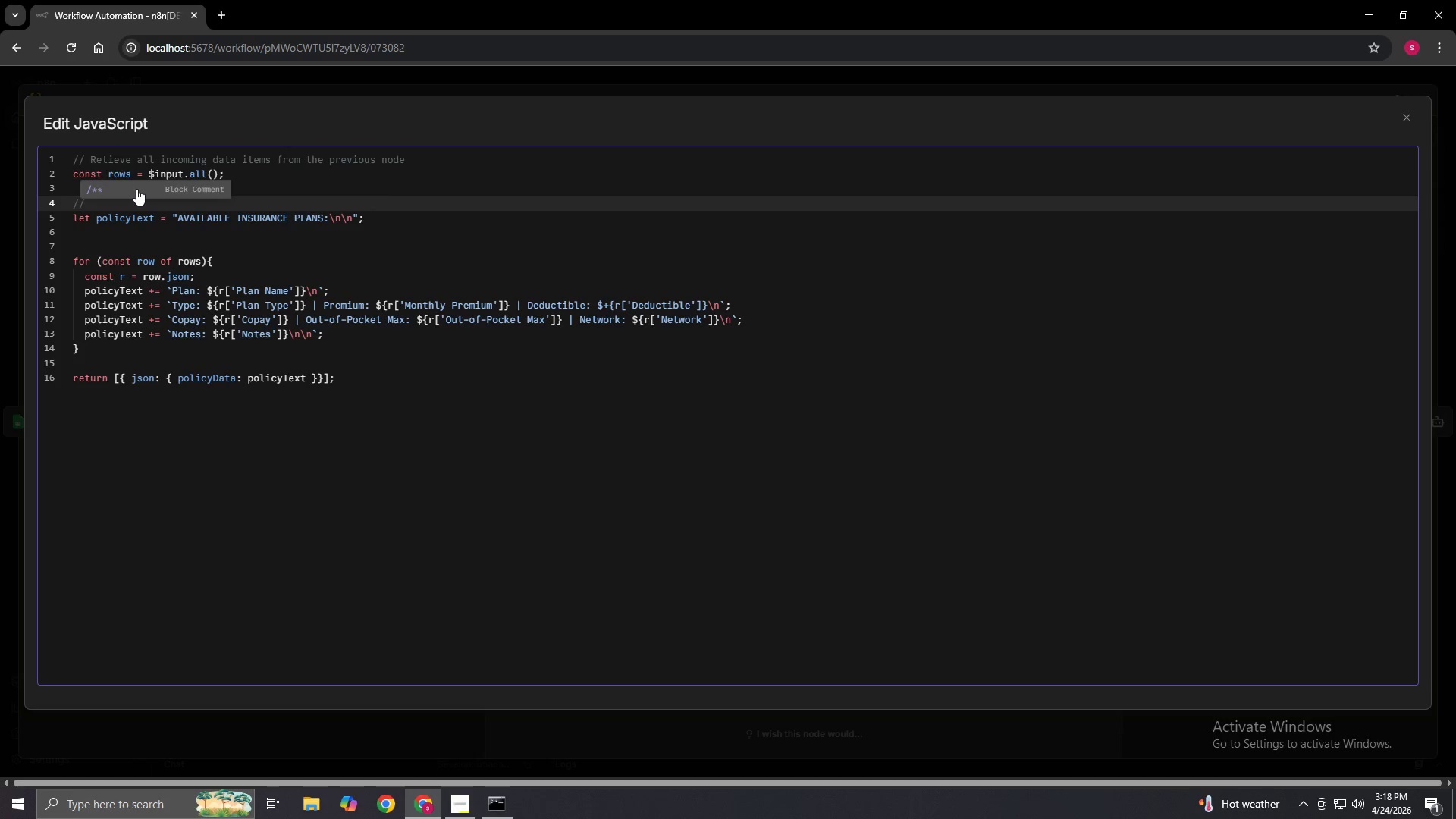 
type(Intialize the string with a header)
 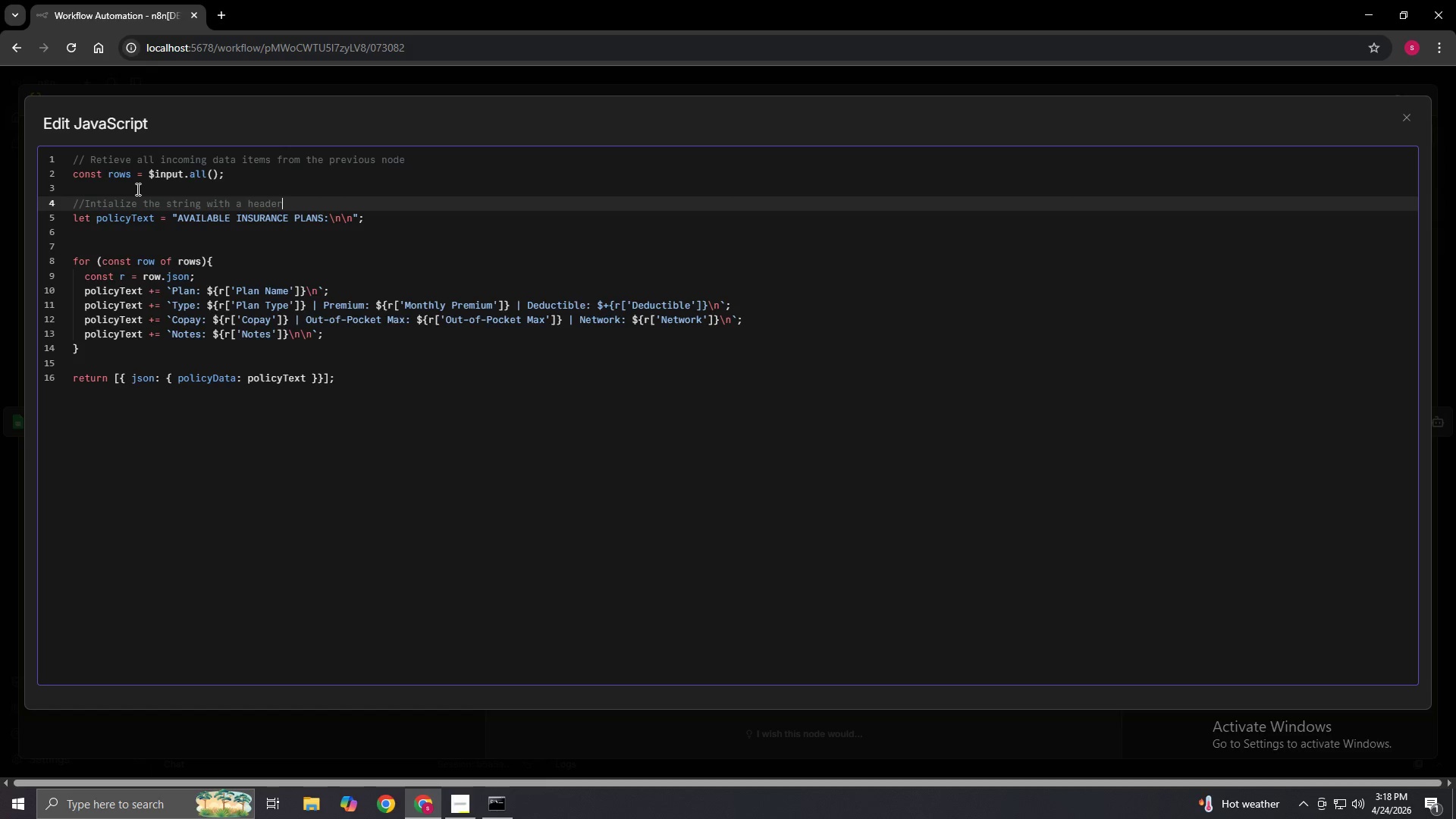 
key(ArrowDown)
 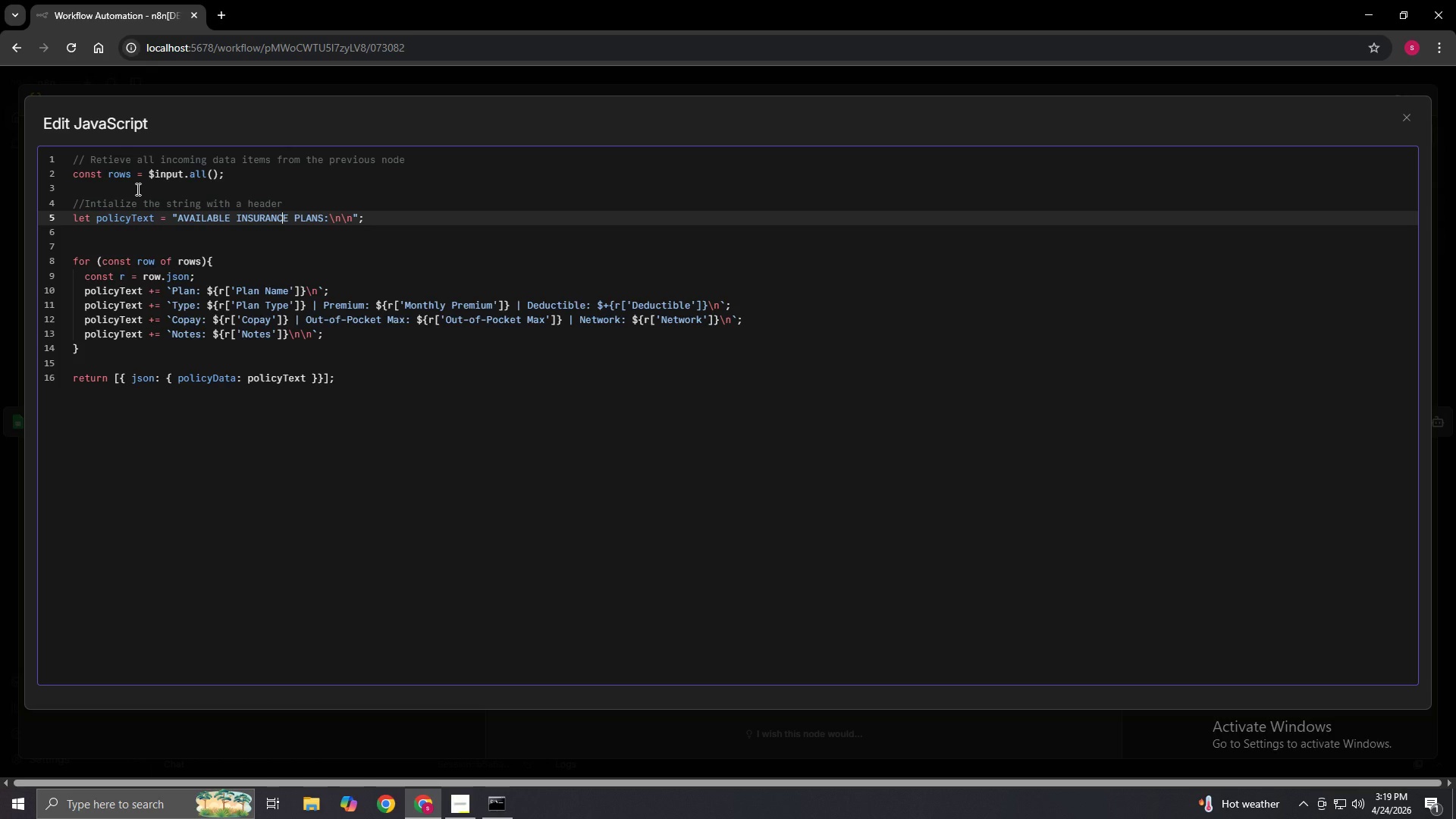 
key(ArrowDown)
 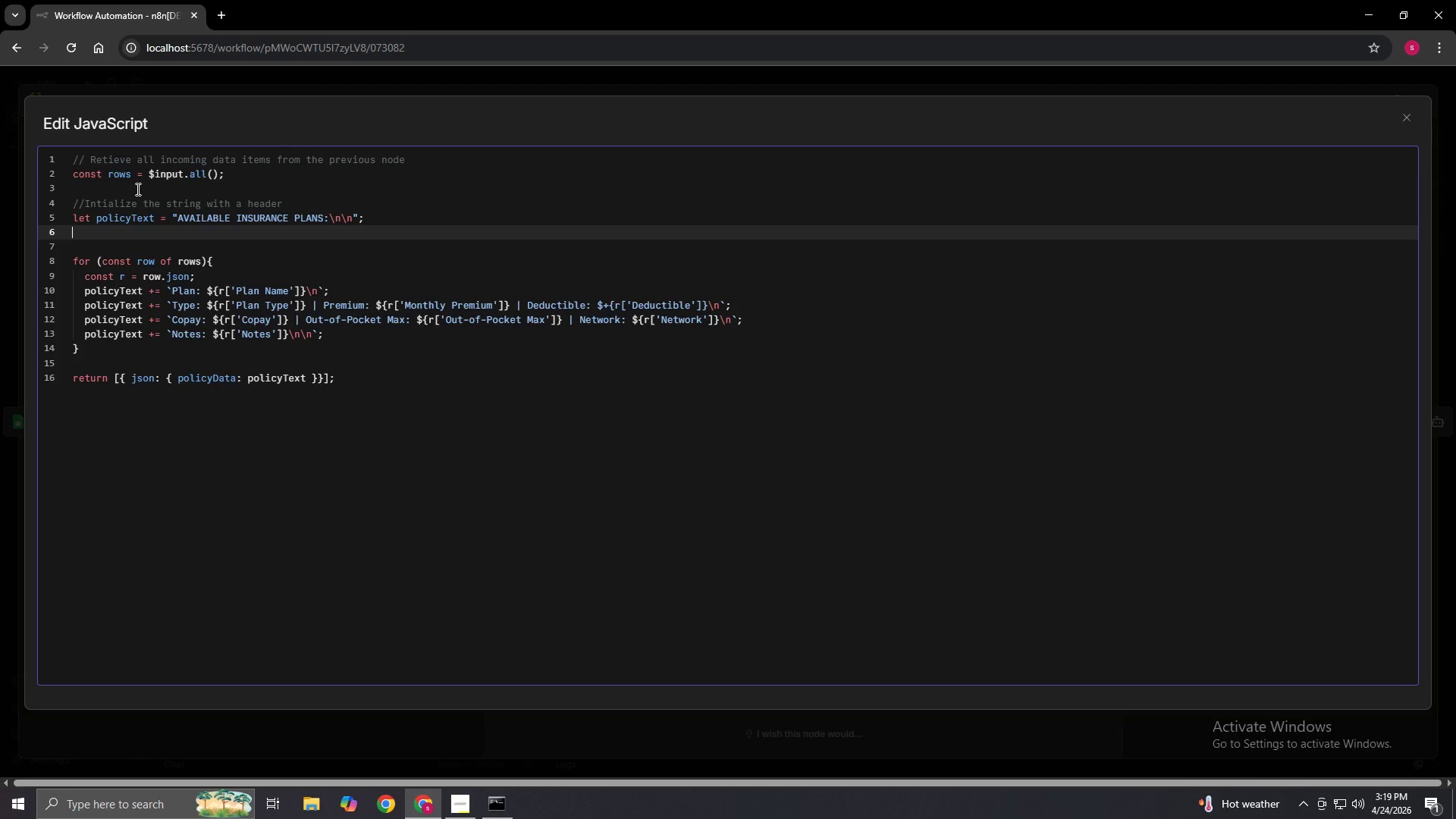 
key(ArrowDown)
 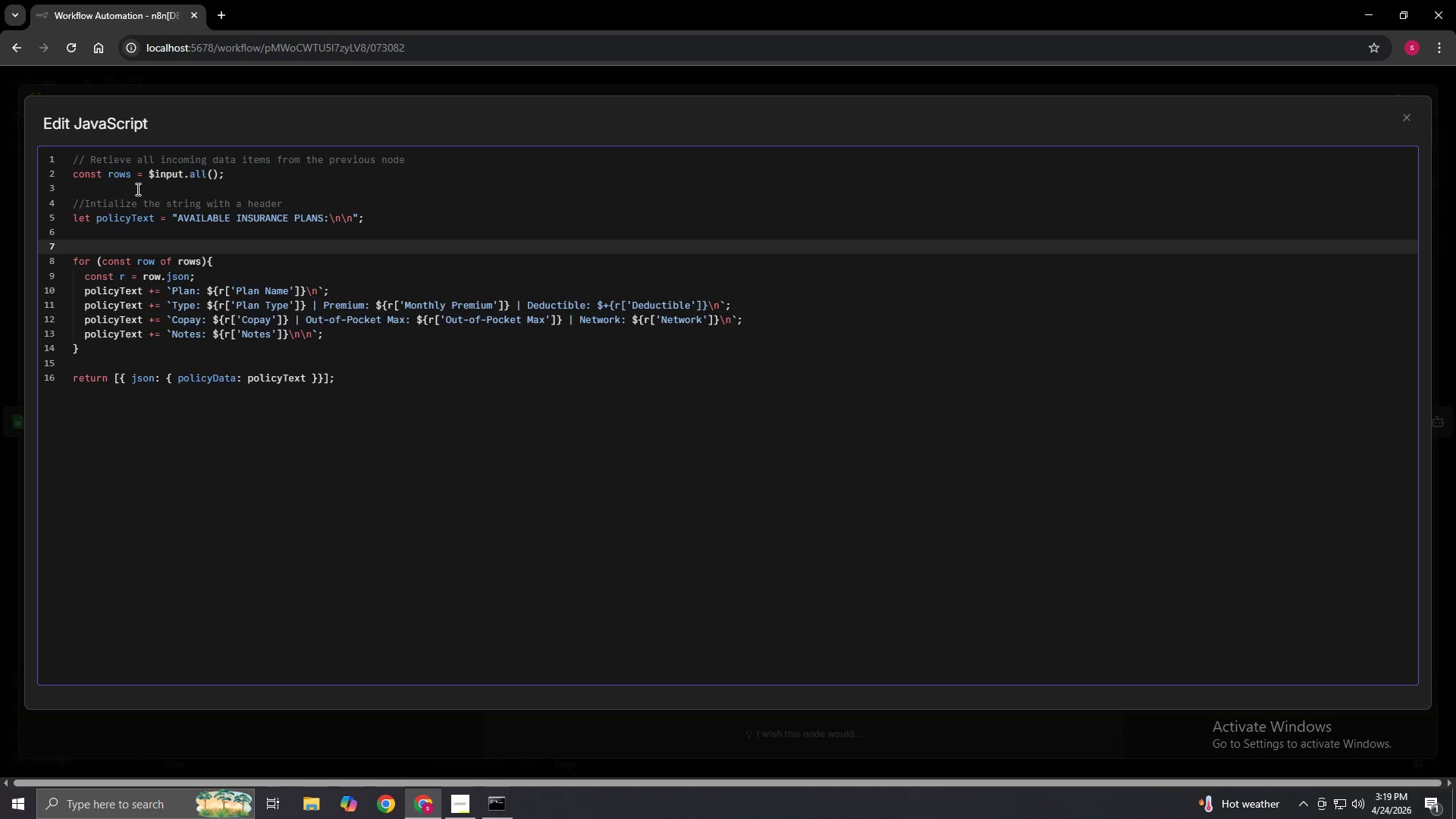 
key(Enter)
 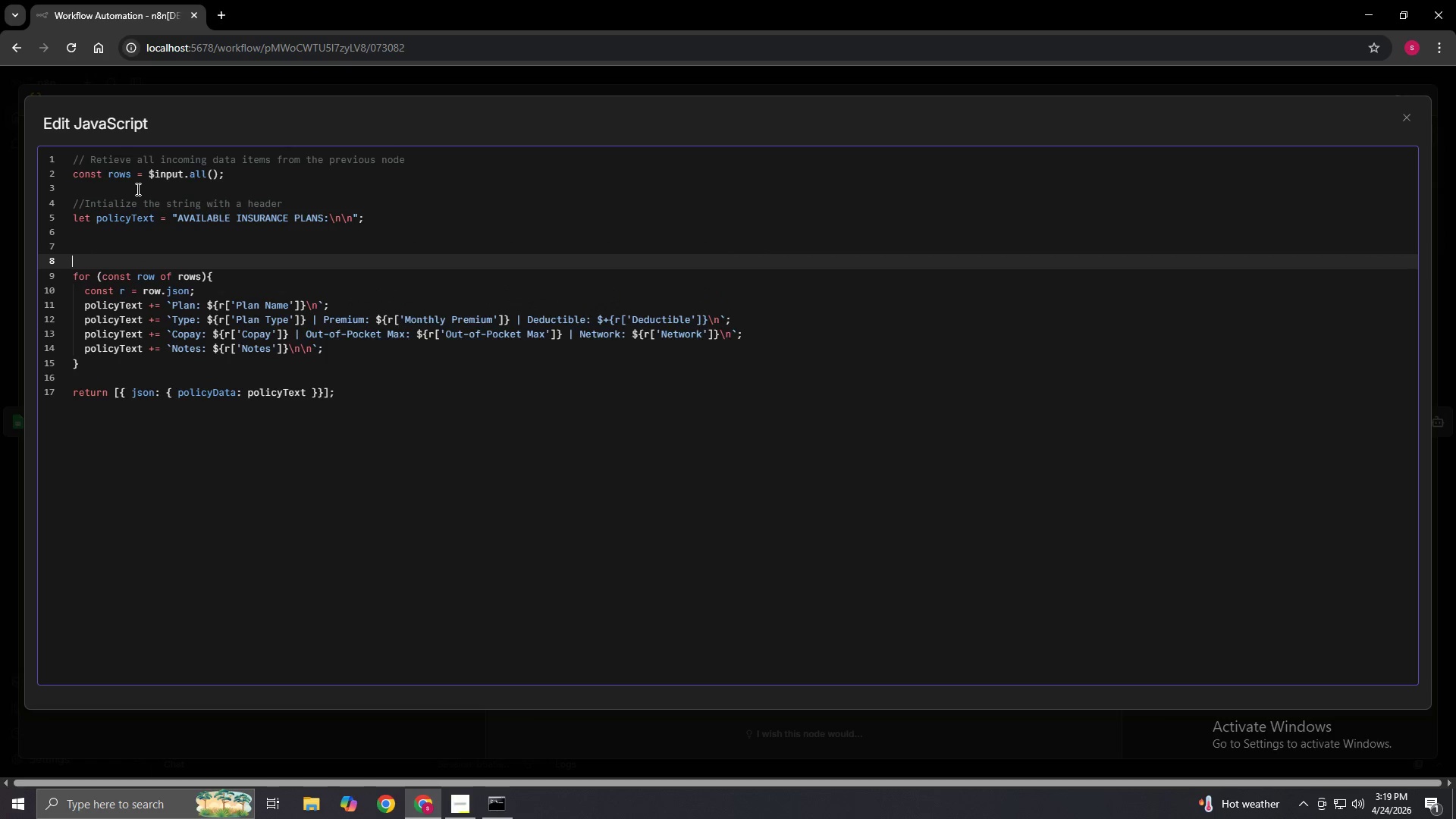 
type(??)
key(Backspace)
key(Backspace)
type(// Iterate through each row of data provided by the input)
 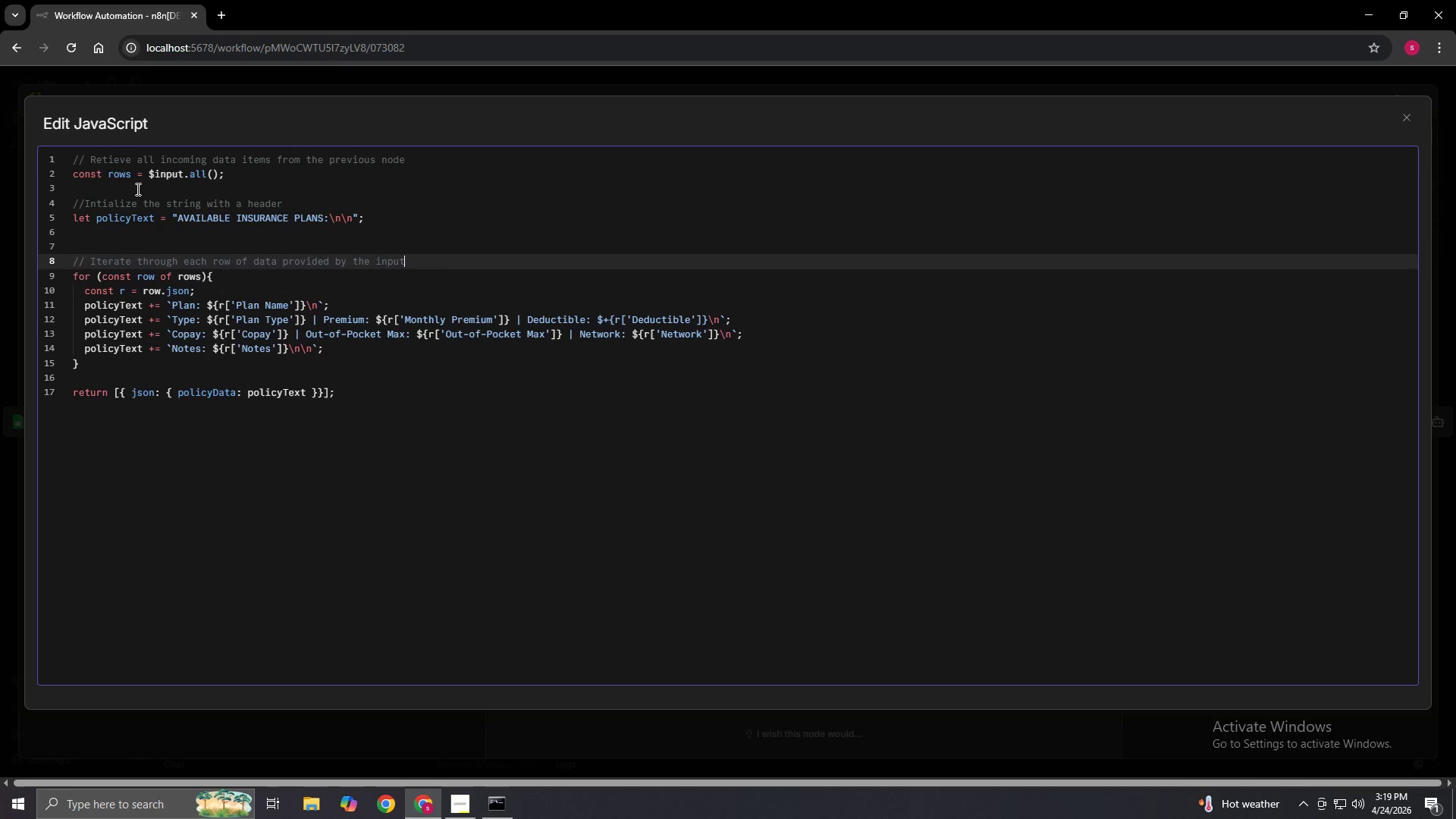 
key(ArrowDown)
 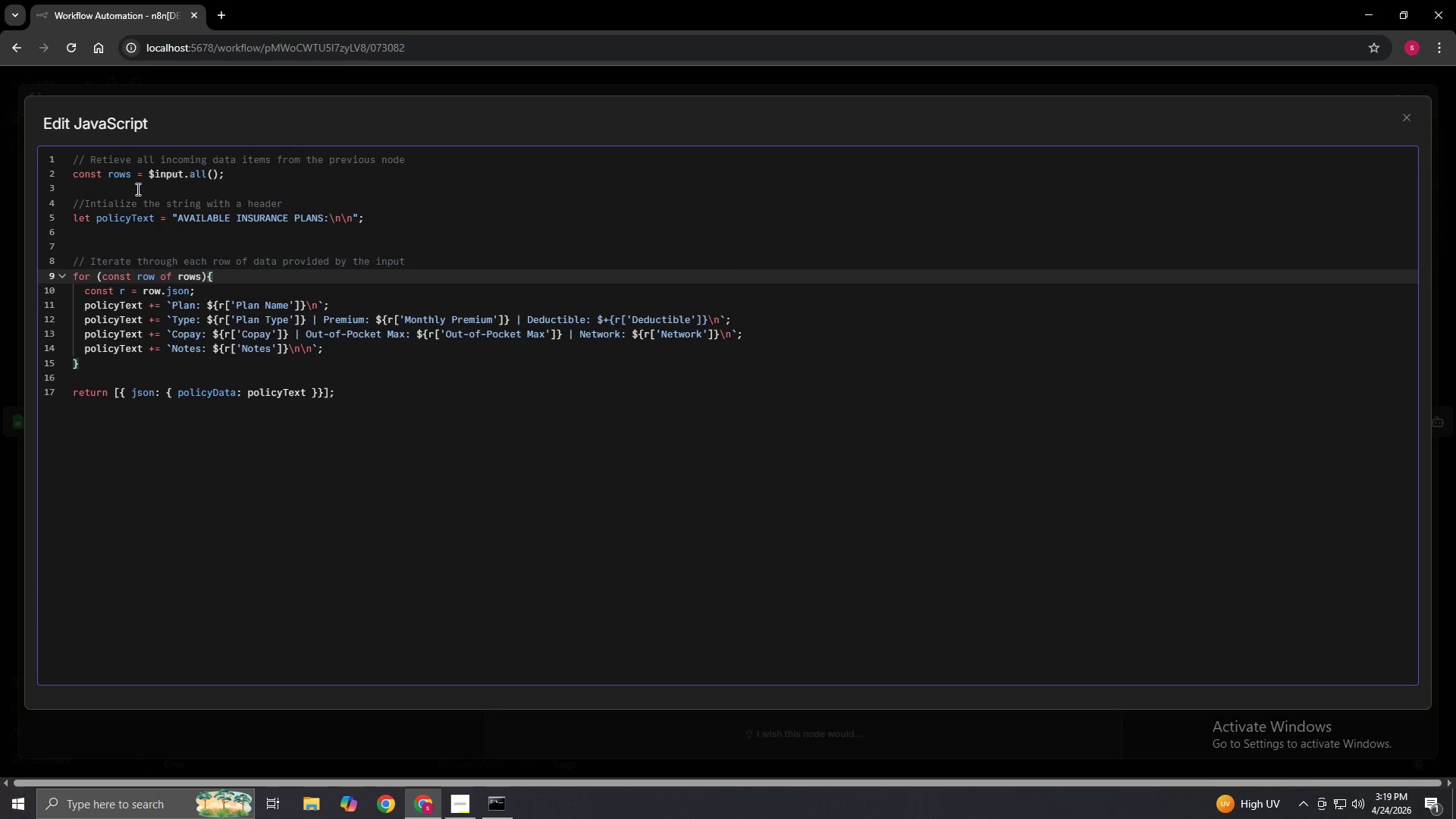 
wait(13.05)
 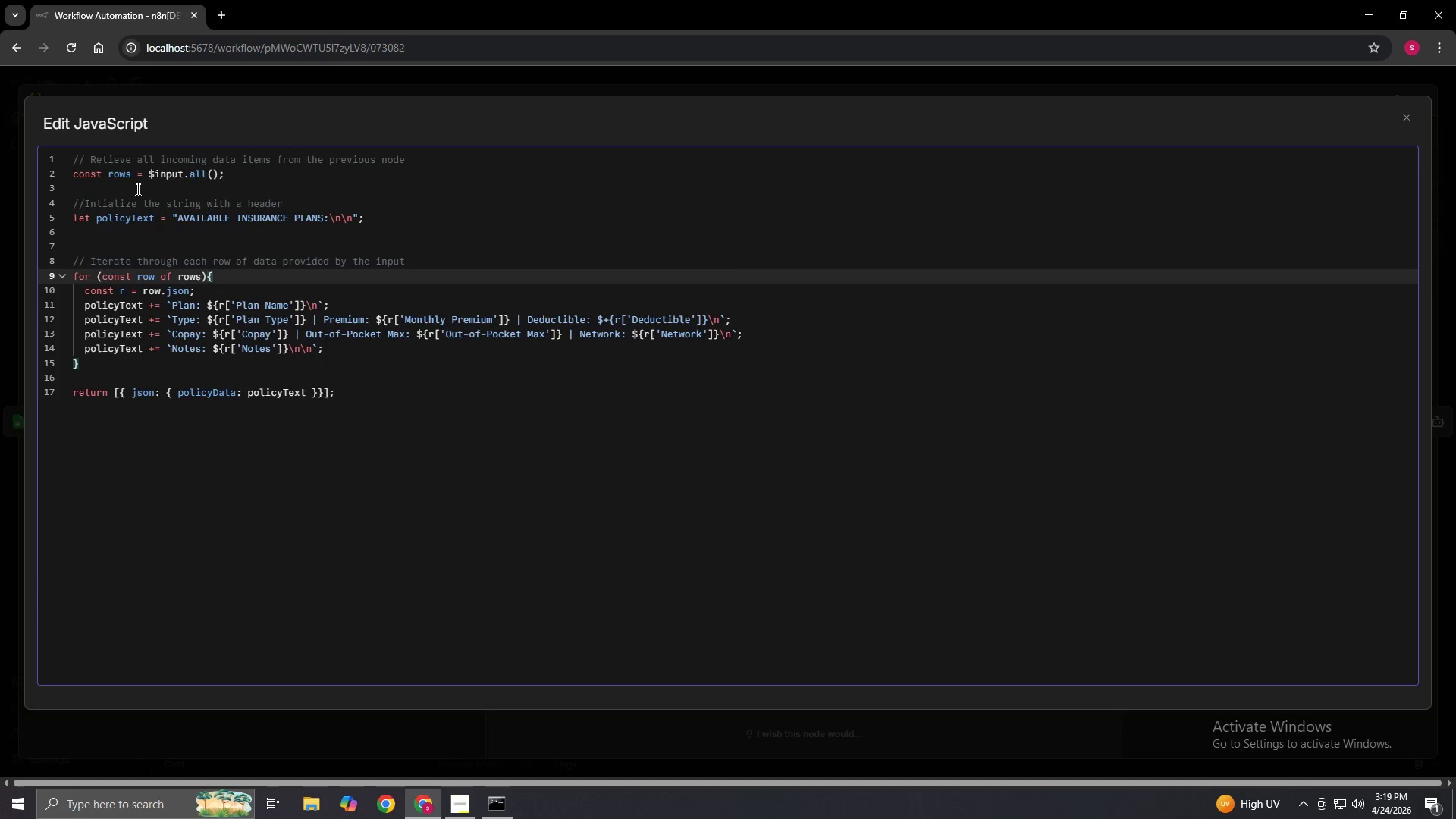 
key(ArrowDown)
 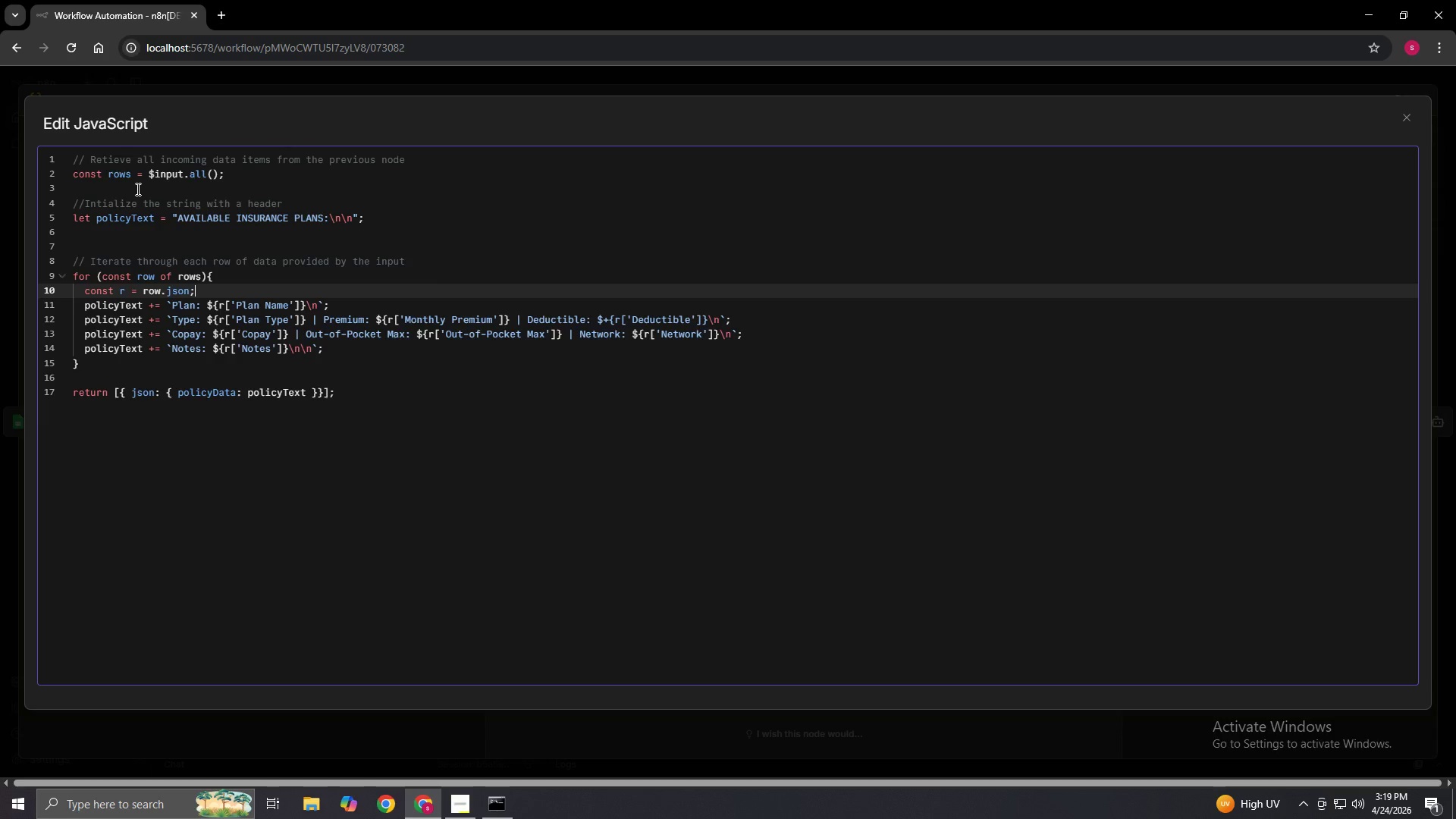 
key(ArrowDown)
 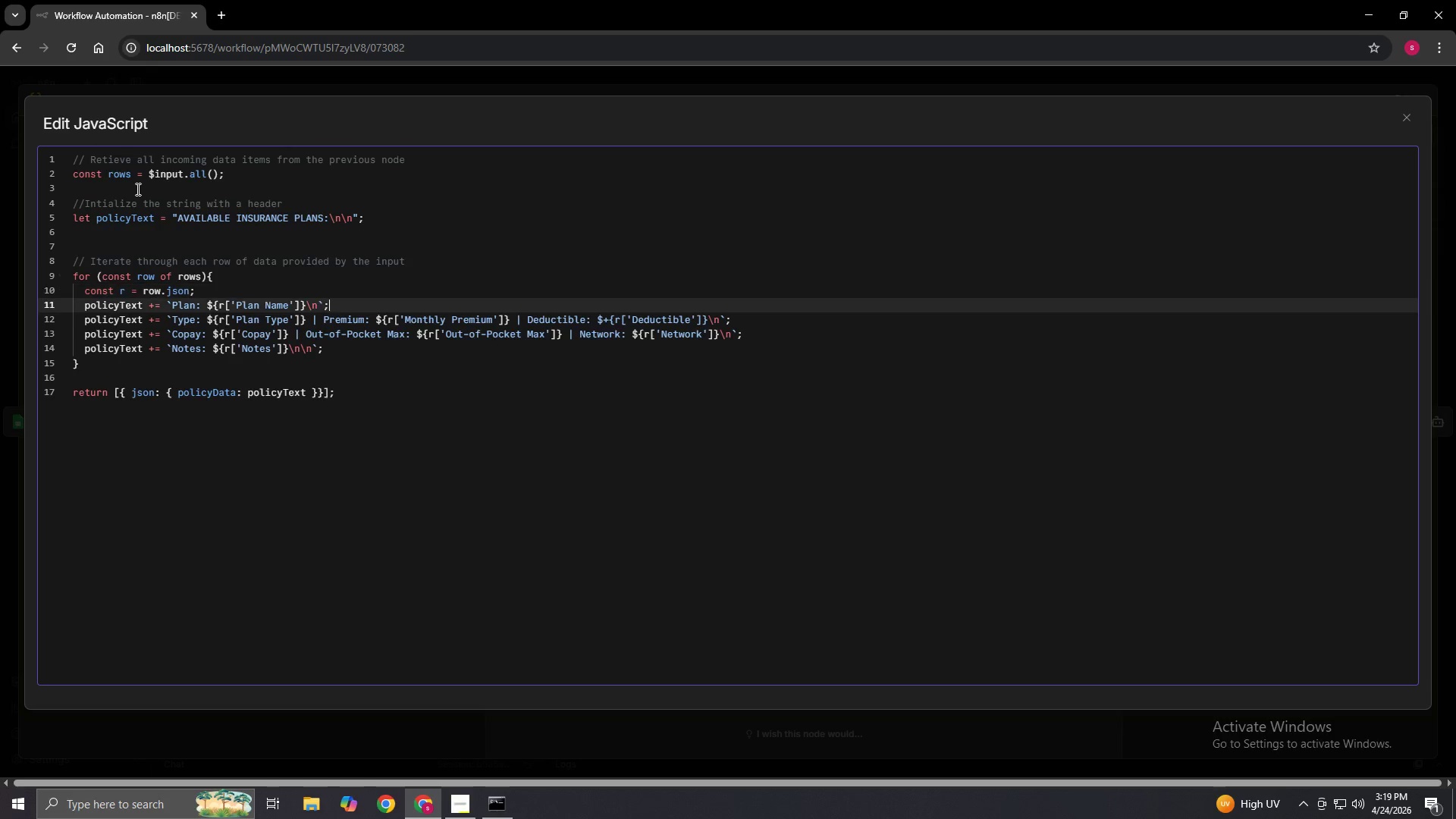 
key(ArrowDown)
 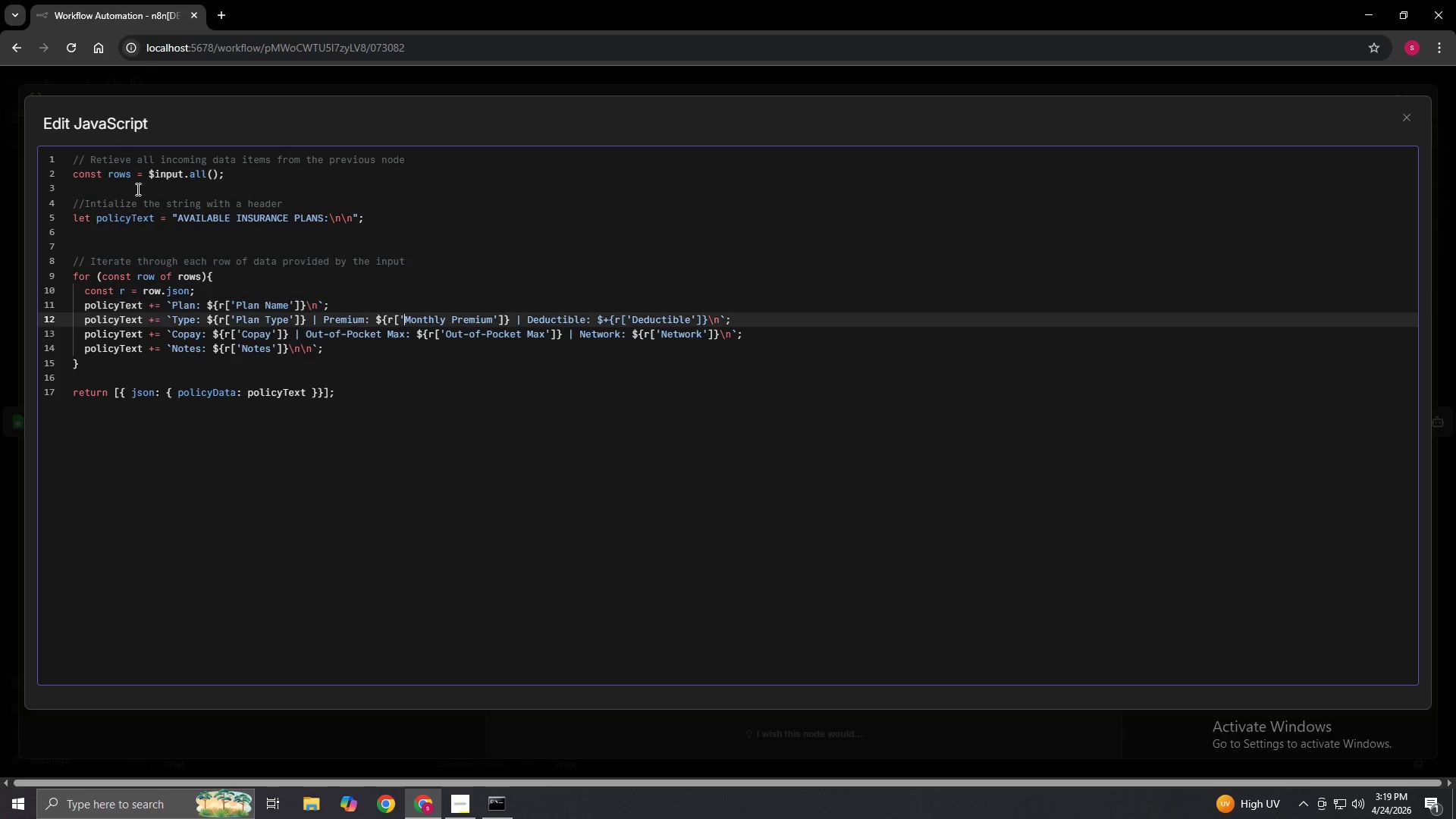 
key(ArrowDown)
 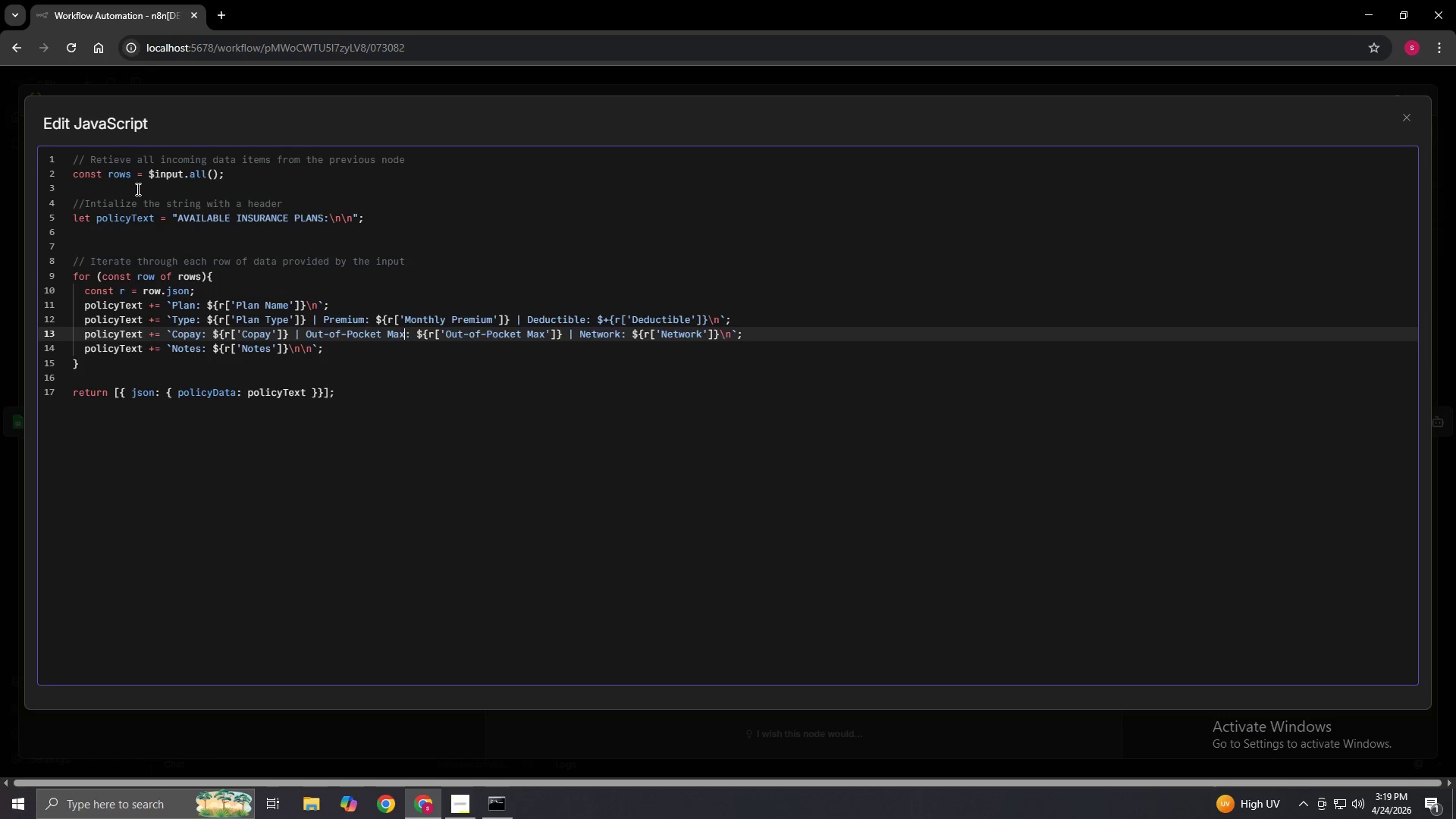 
key(ArrowDown)
 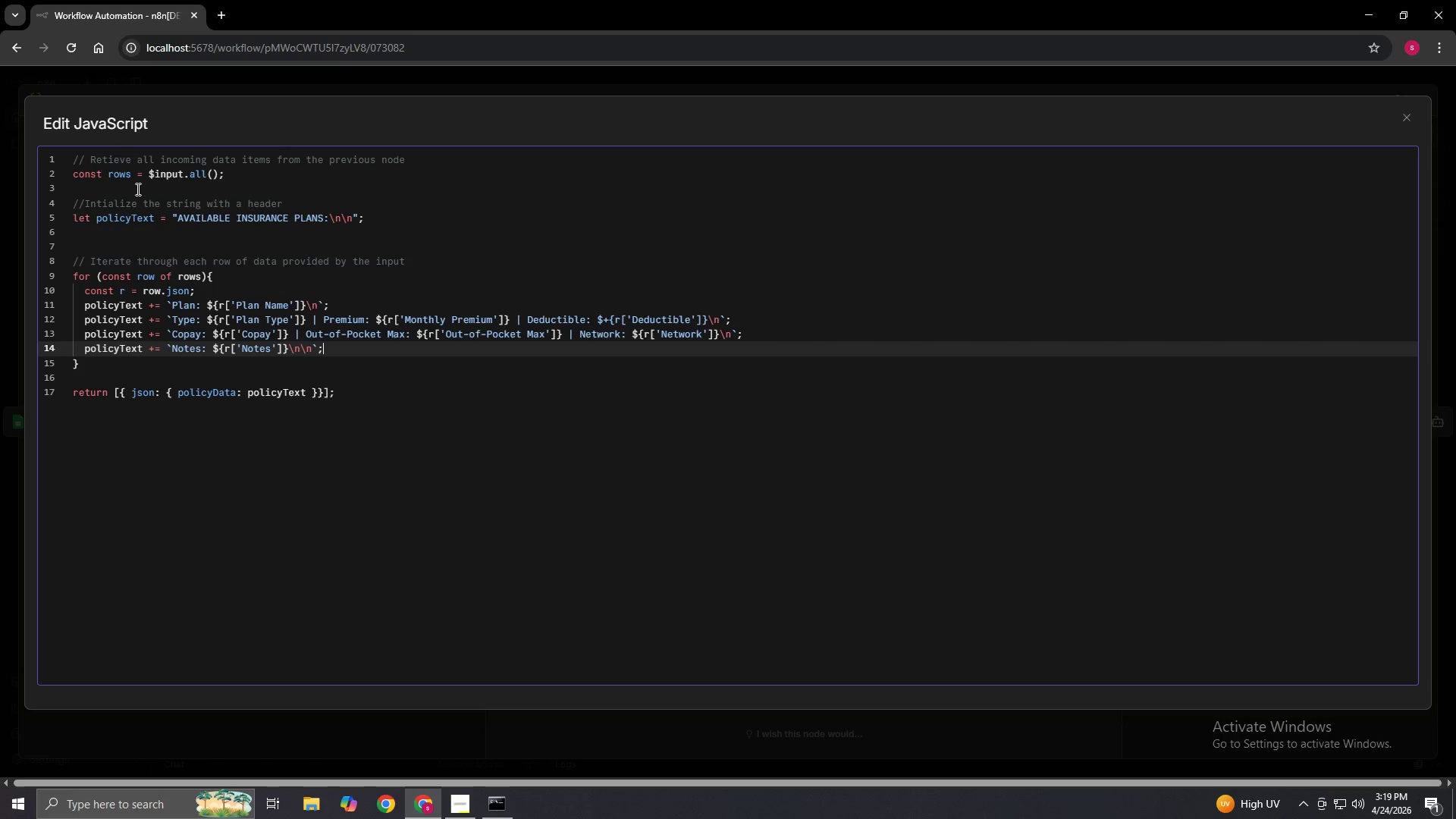 
key(ArrowDown)
 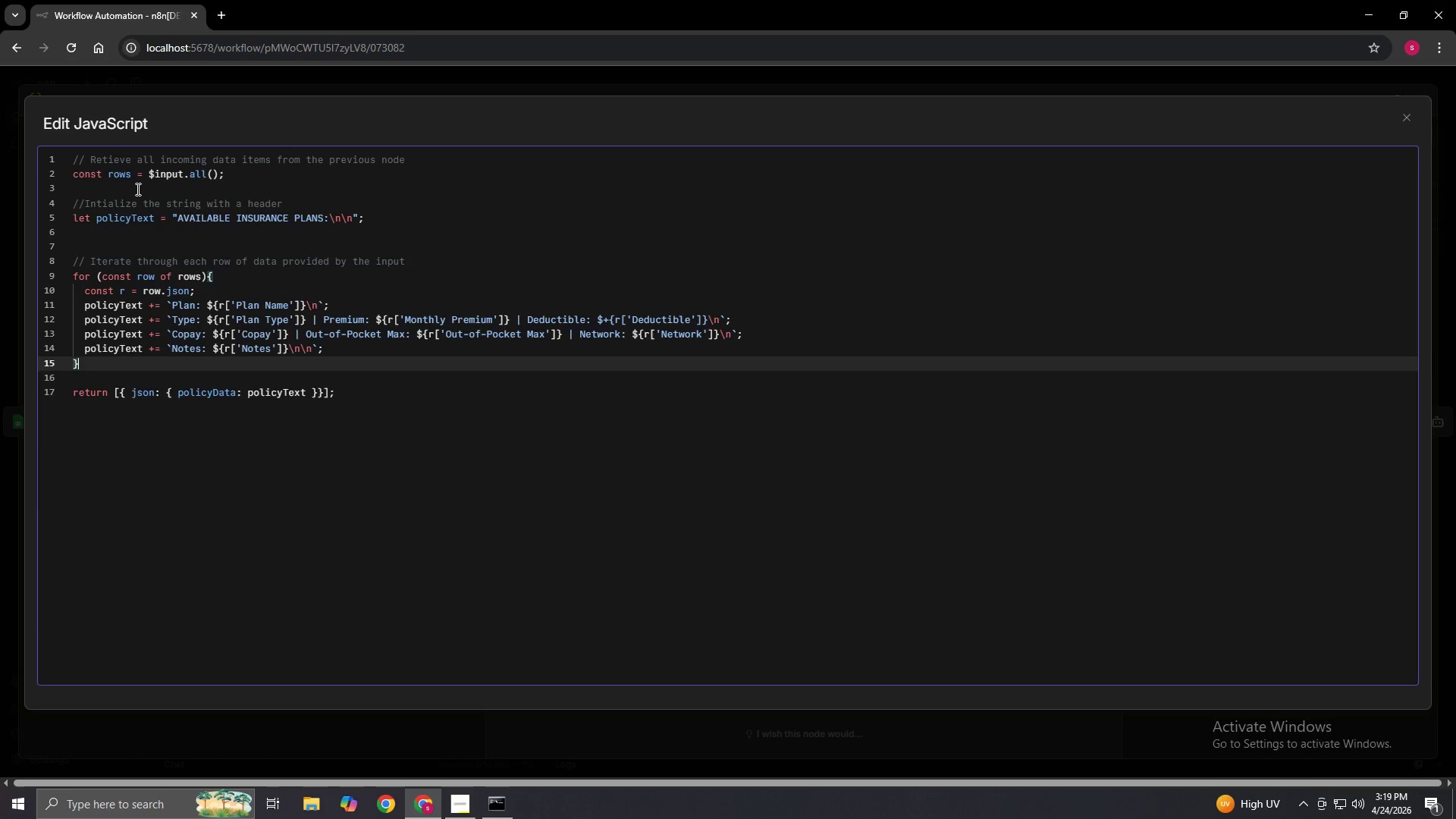 
key(ArrowDown)
 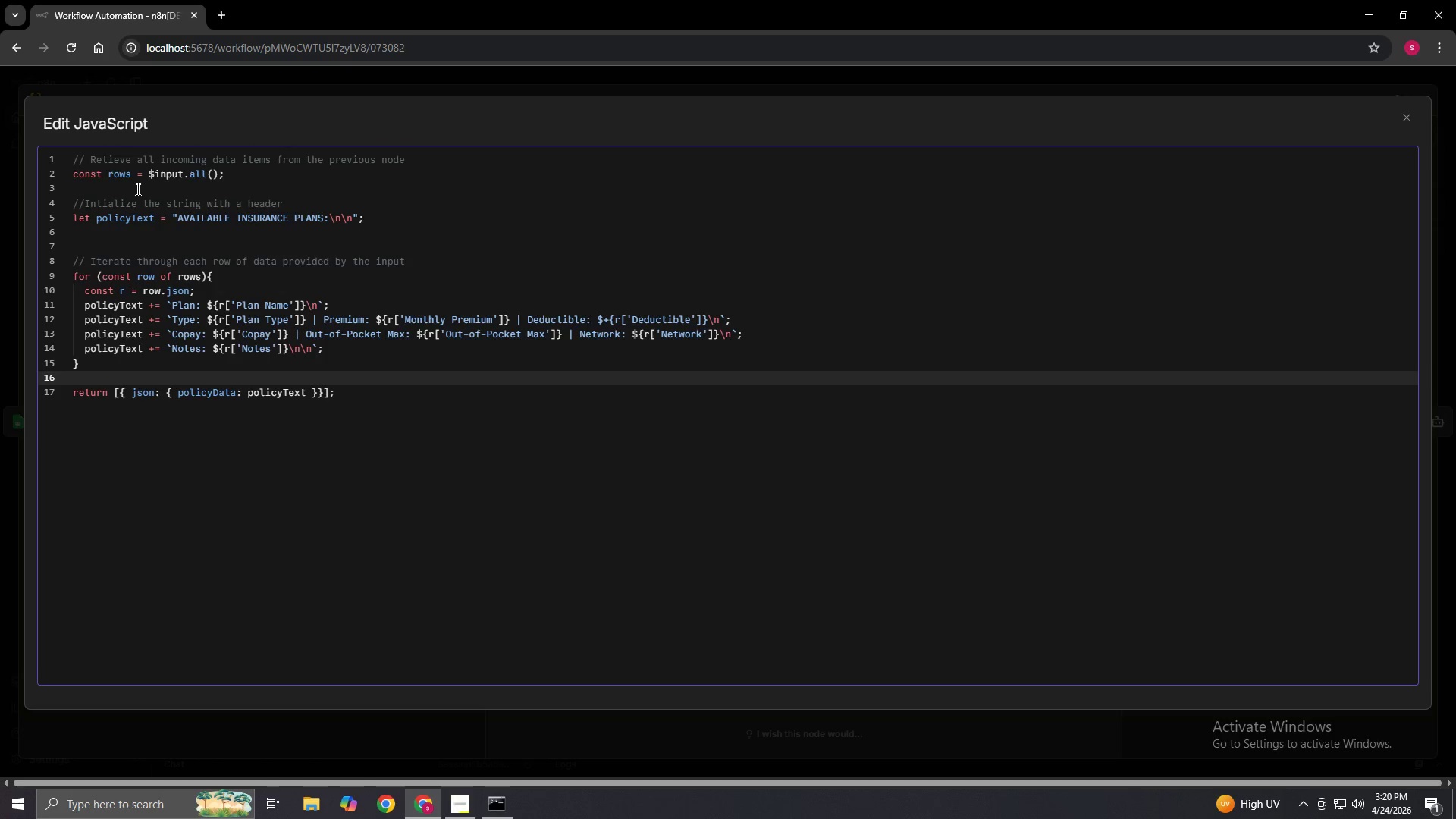 
wait(24.67)
 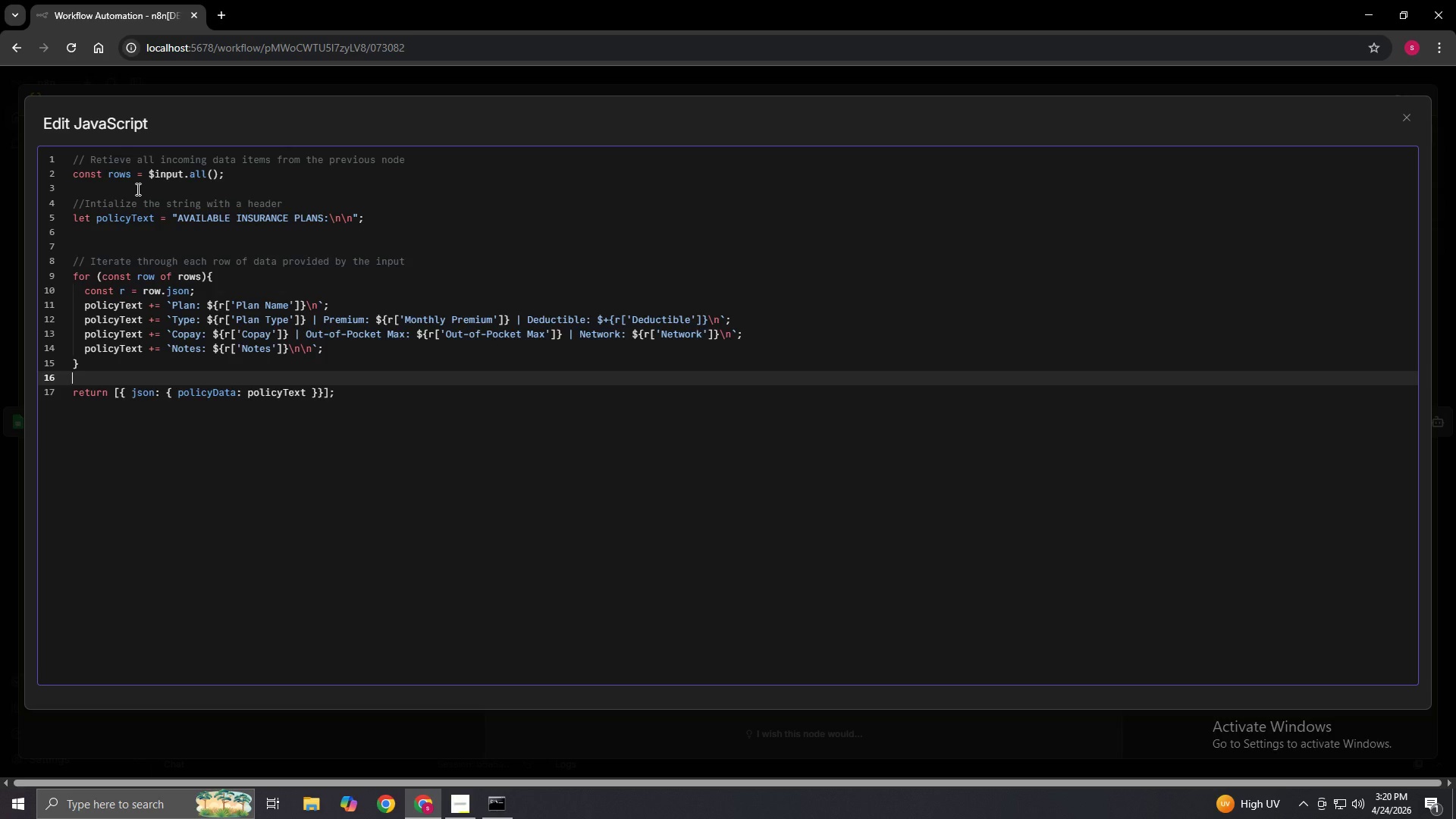 
key(Shift+Slash)
 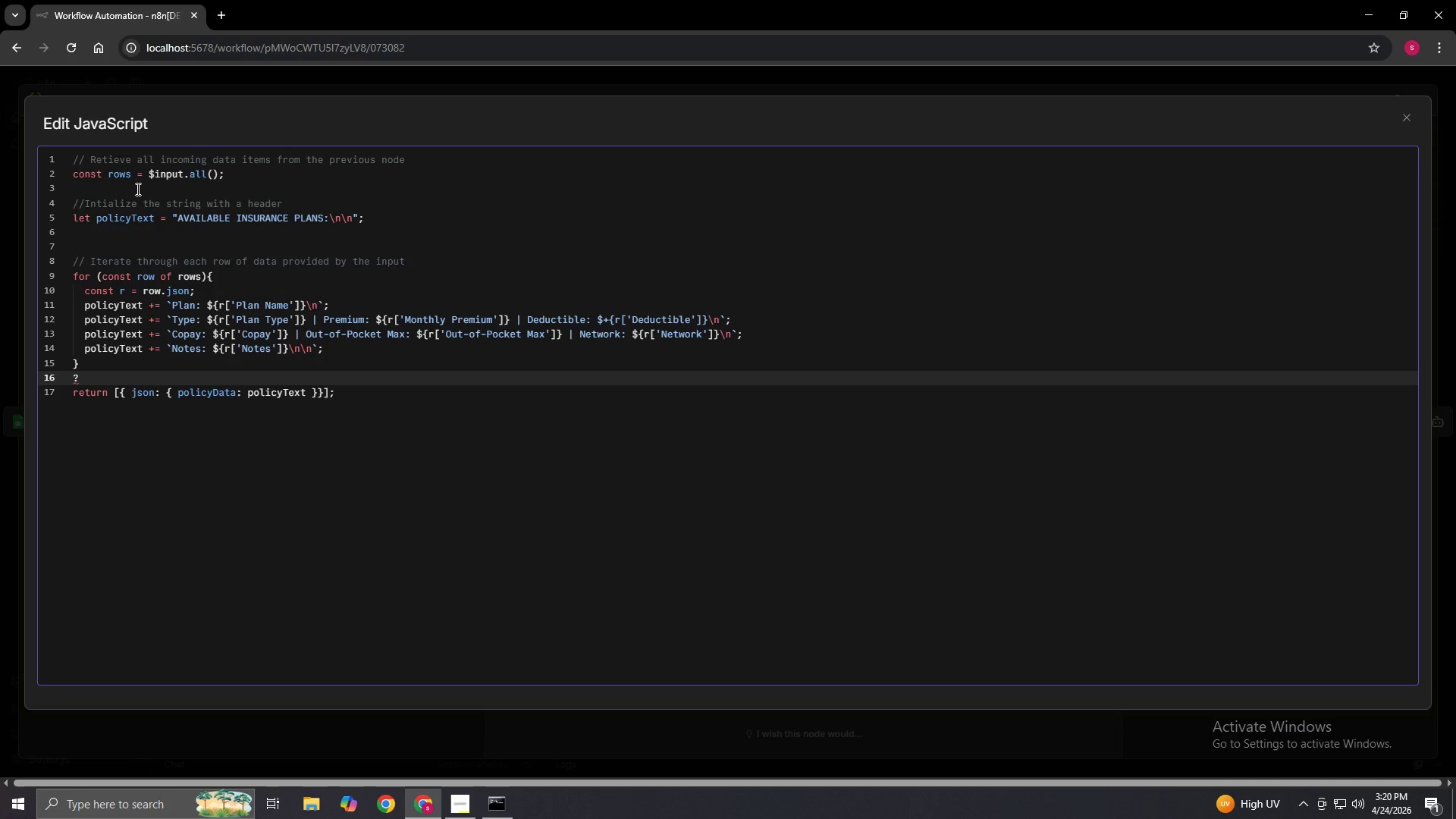 
key(Insert)
 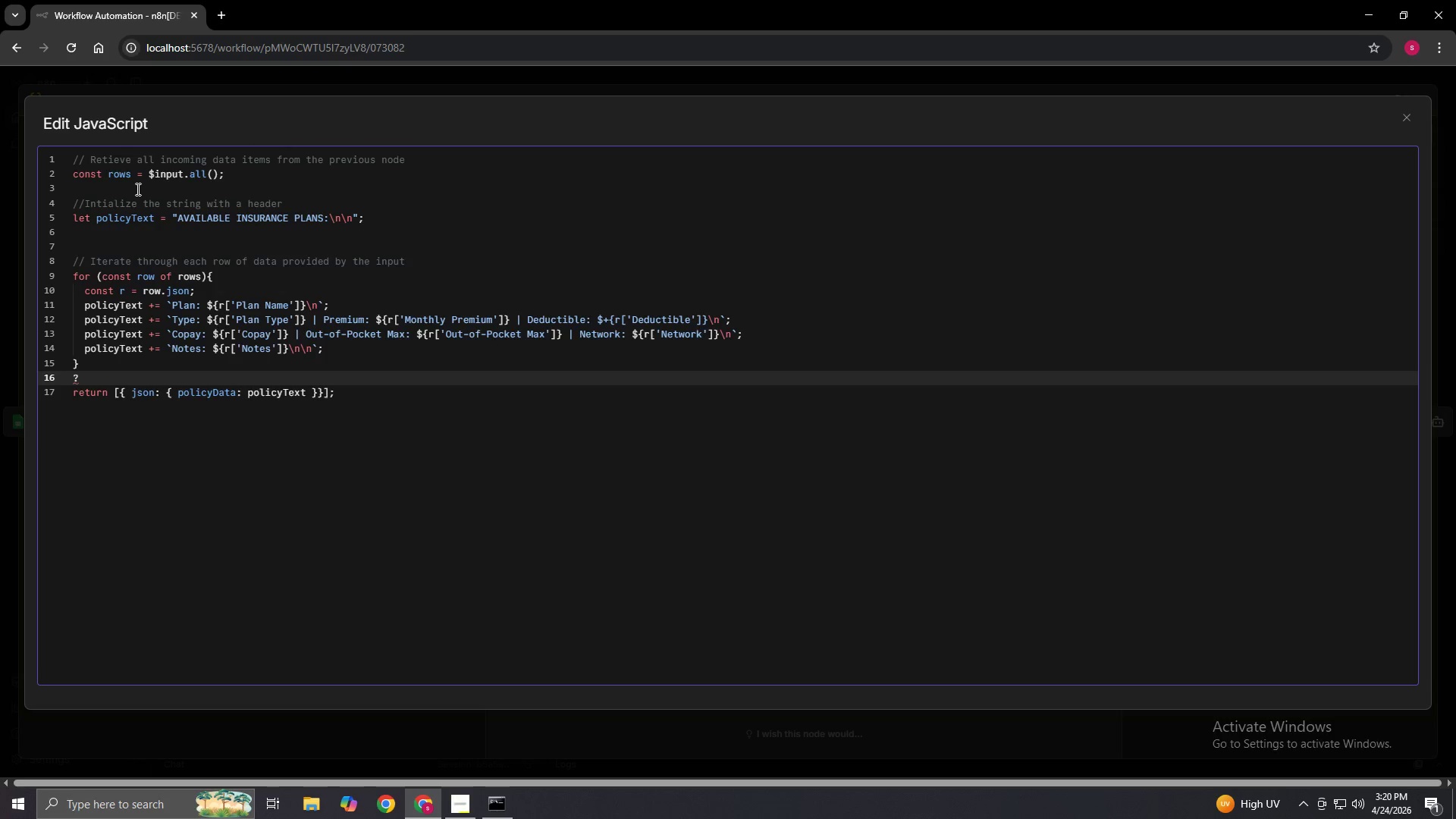 
key(Backspace)
 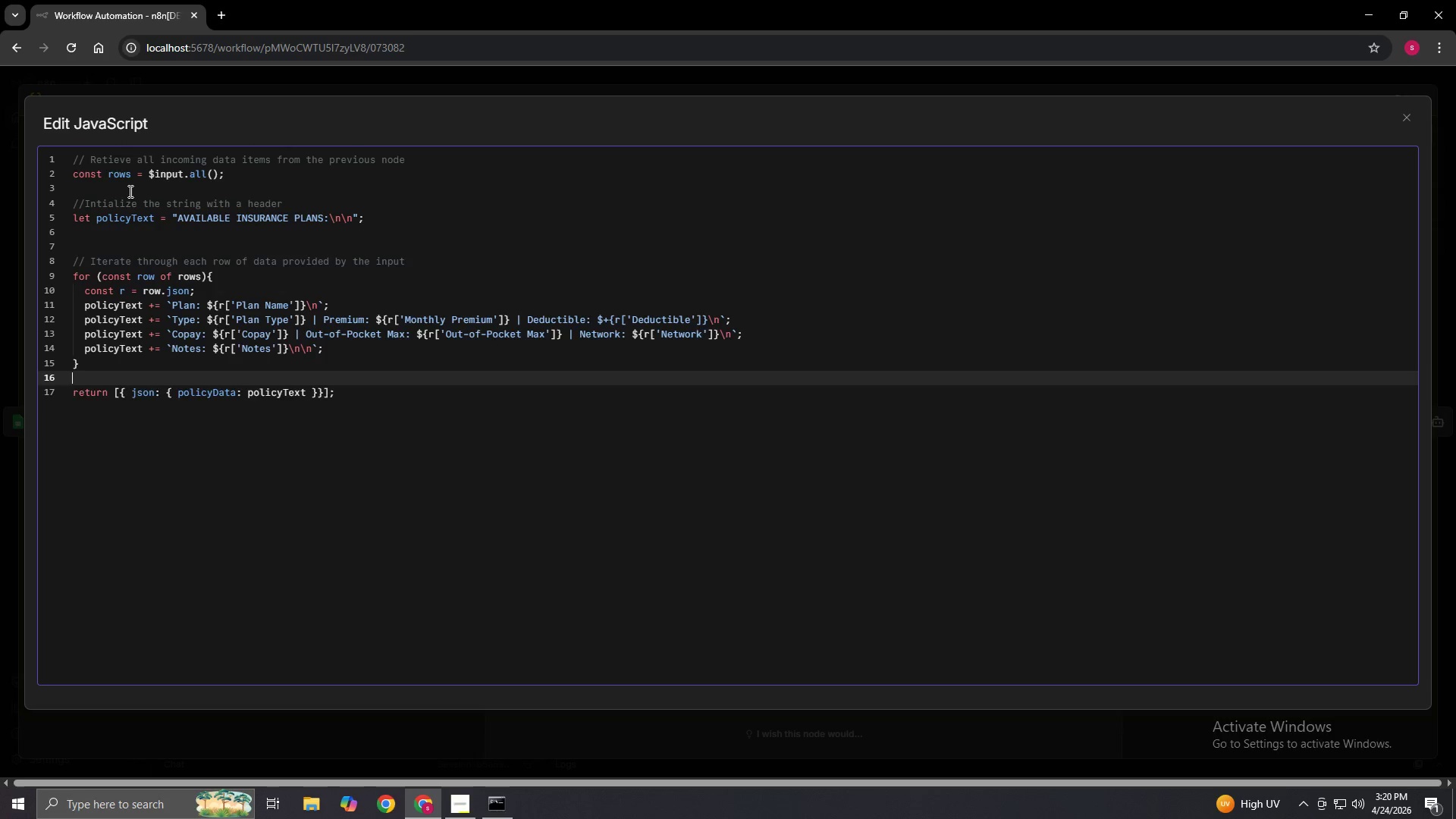 
key(Enter)
 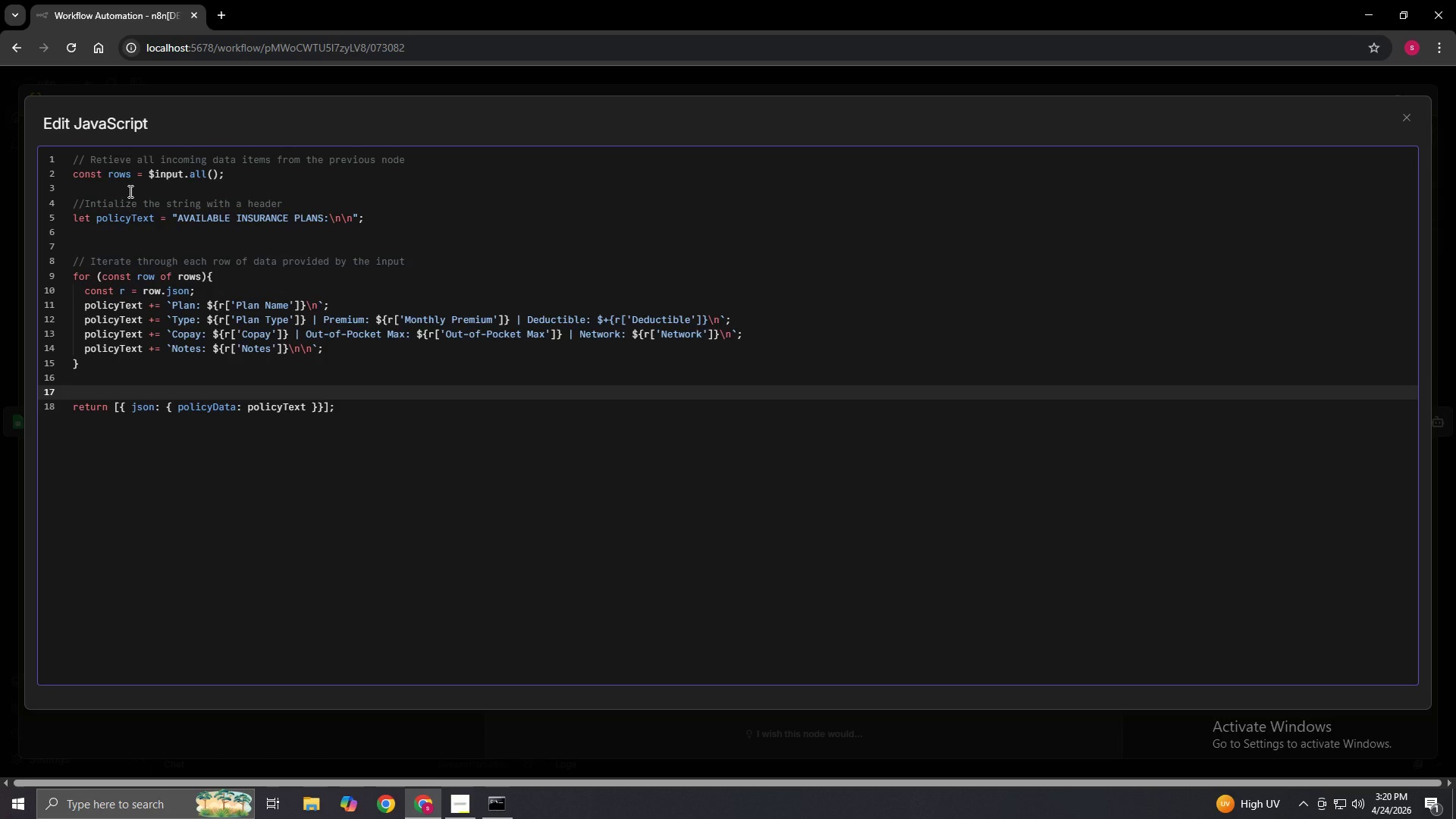 
type(// Return the final formatted string wrapped in )
 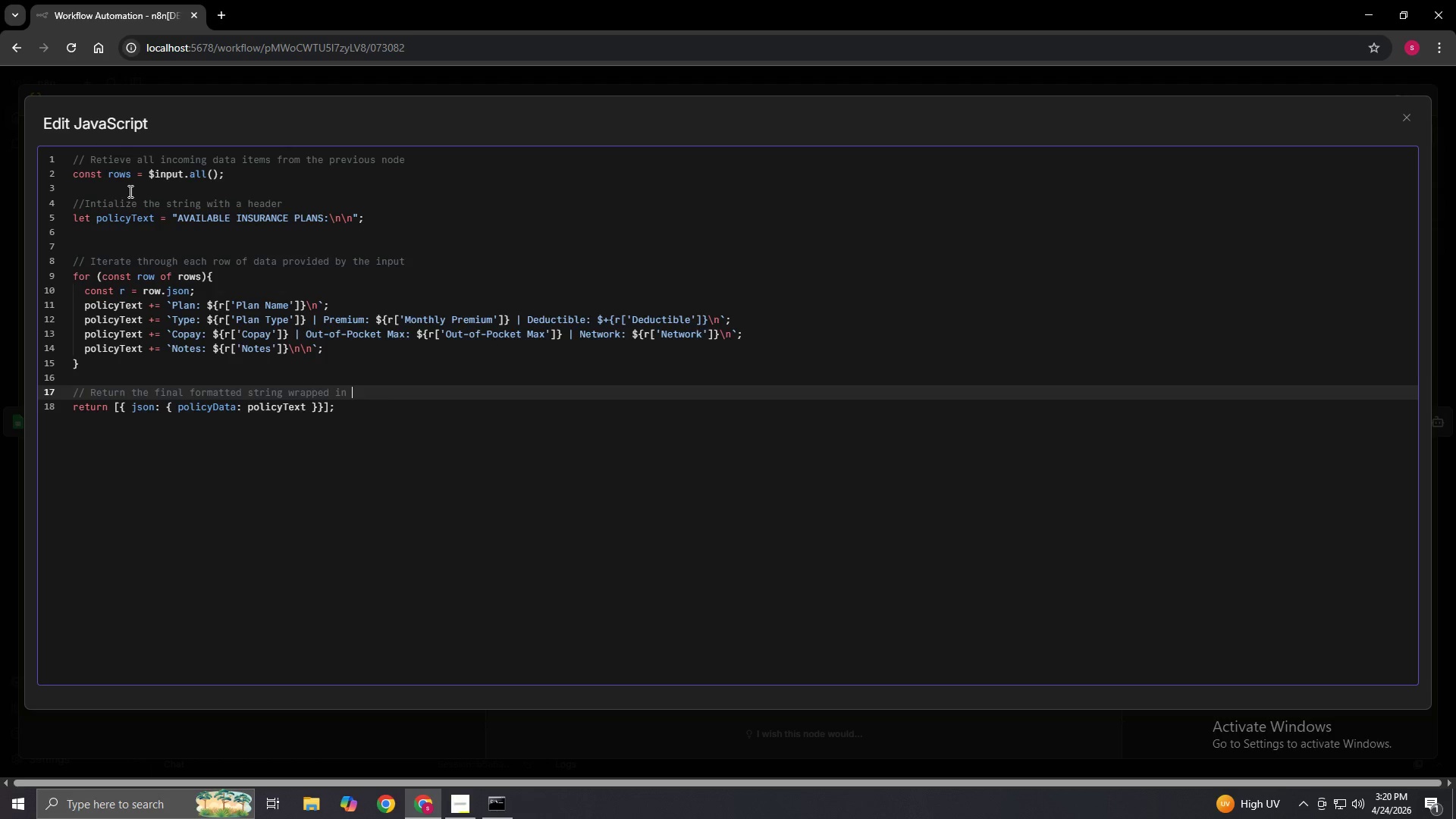 
wait(5.53)
 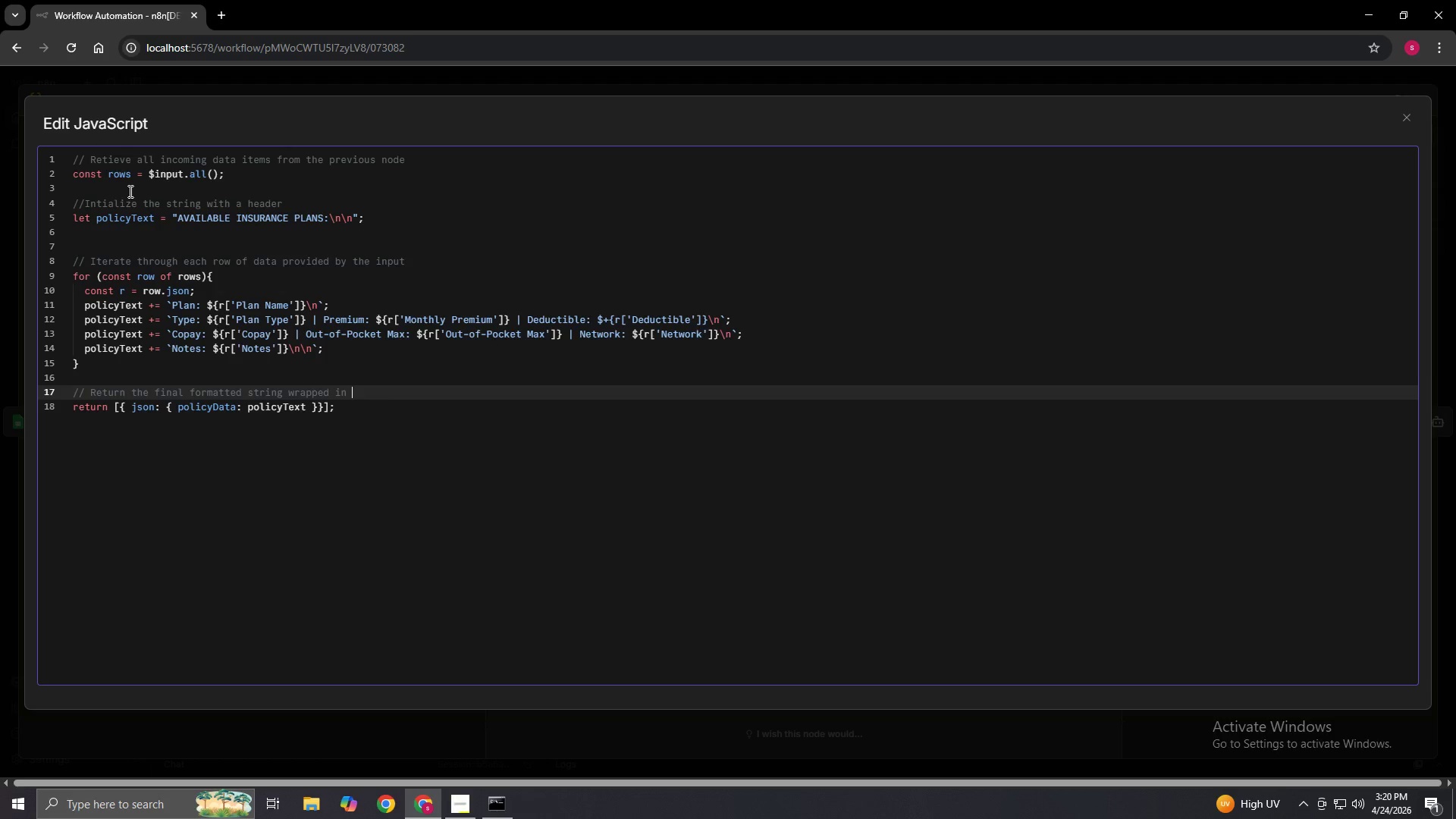 
type(an array of objects)
 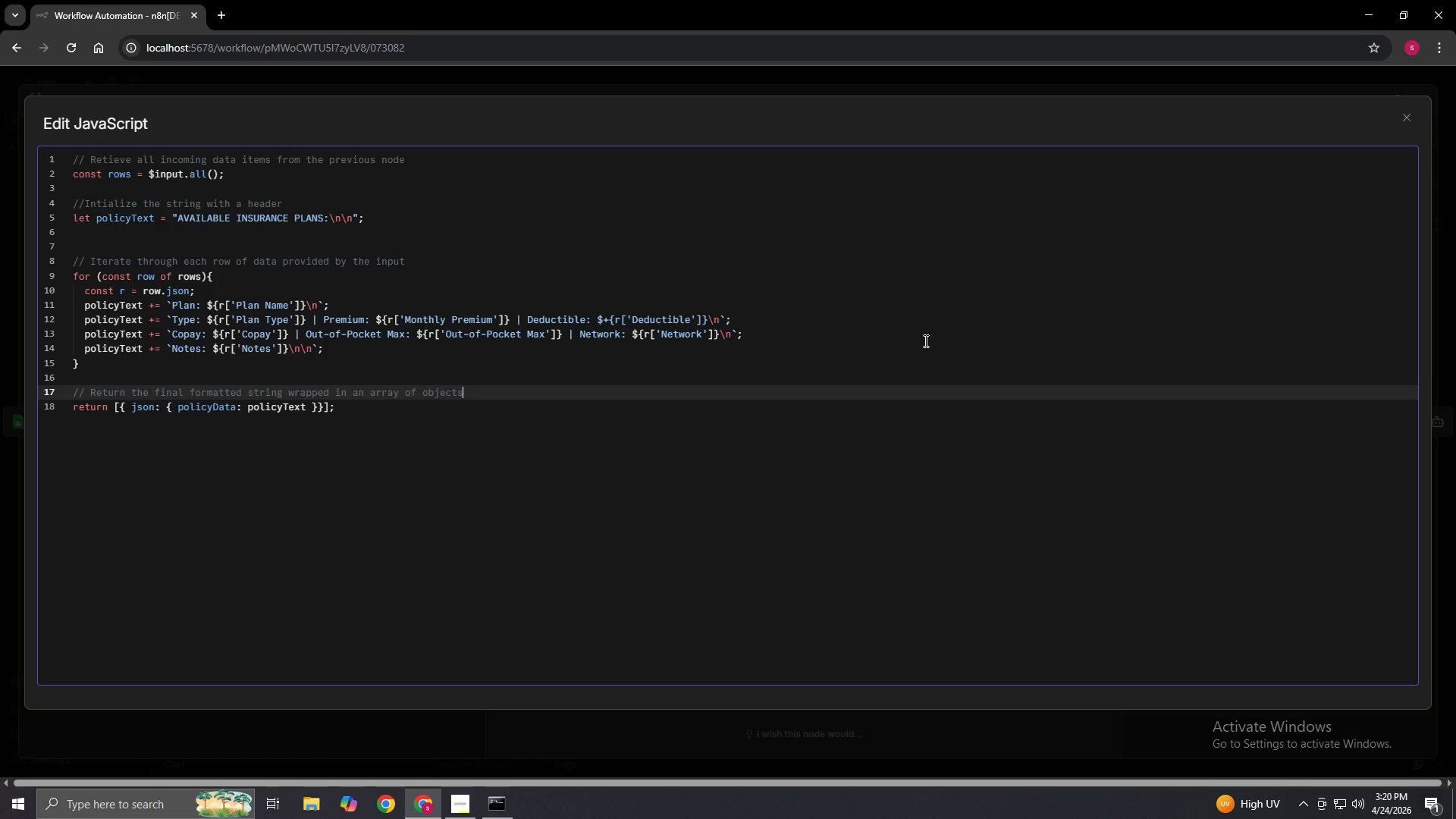 
left_click([1066, 354])
 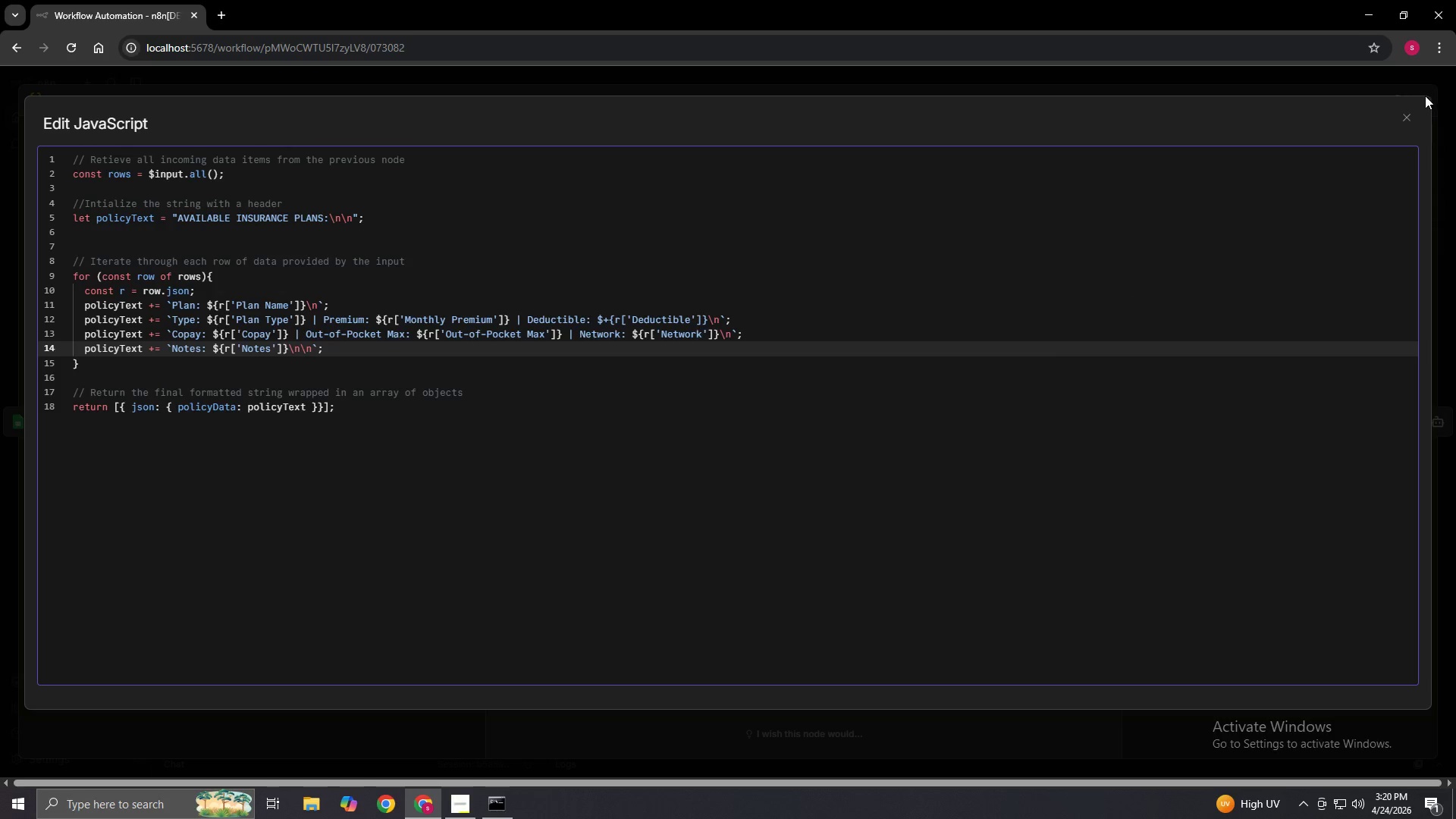 
left_click([1407, 113])
 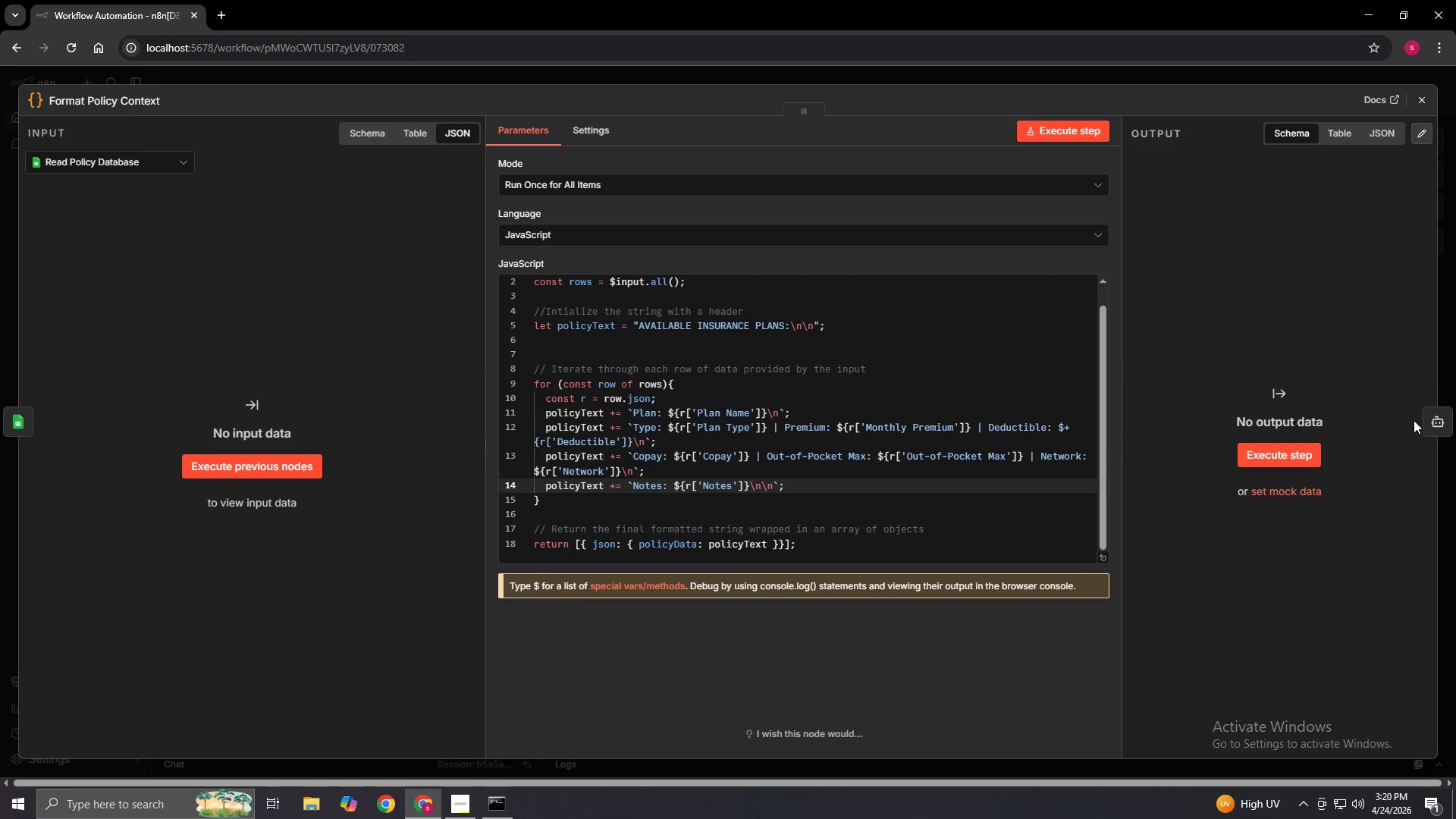 
left_click([1437, 424])
 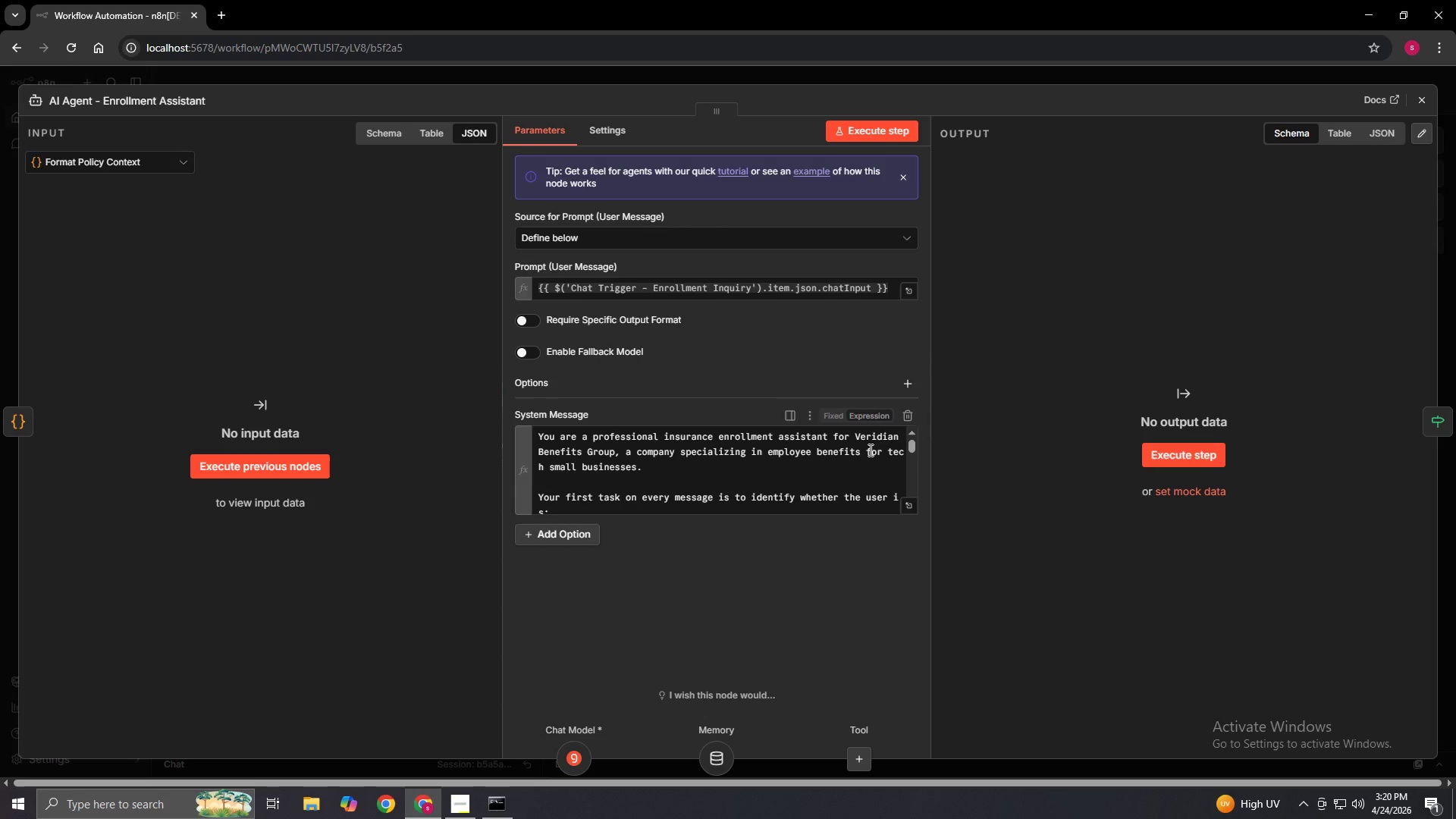 
scroll: coordinate [868, 477], scroll_direction: down, amount: 8.0
 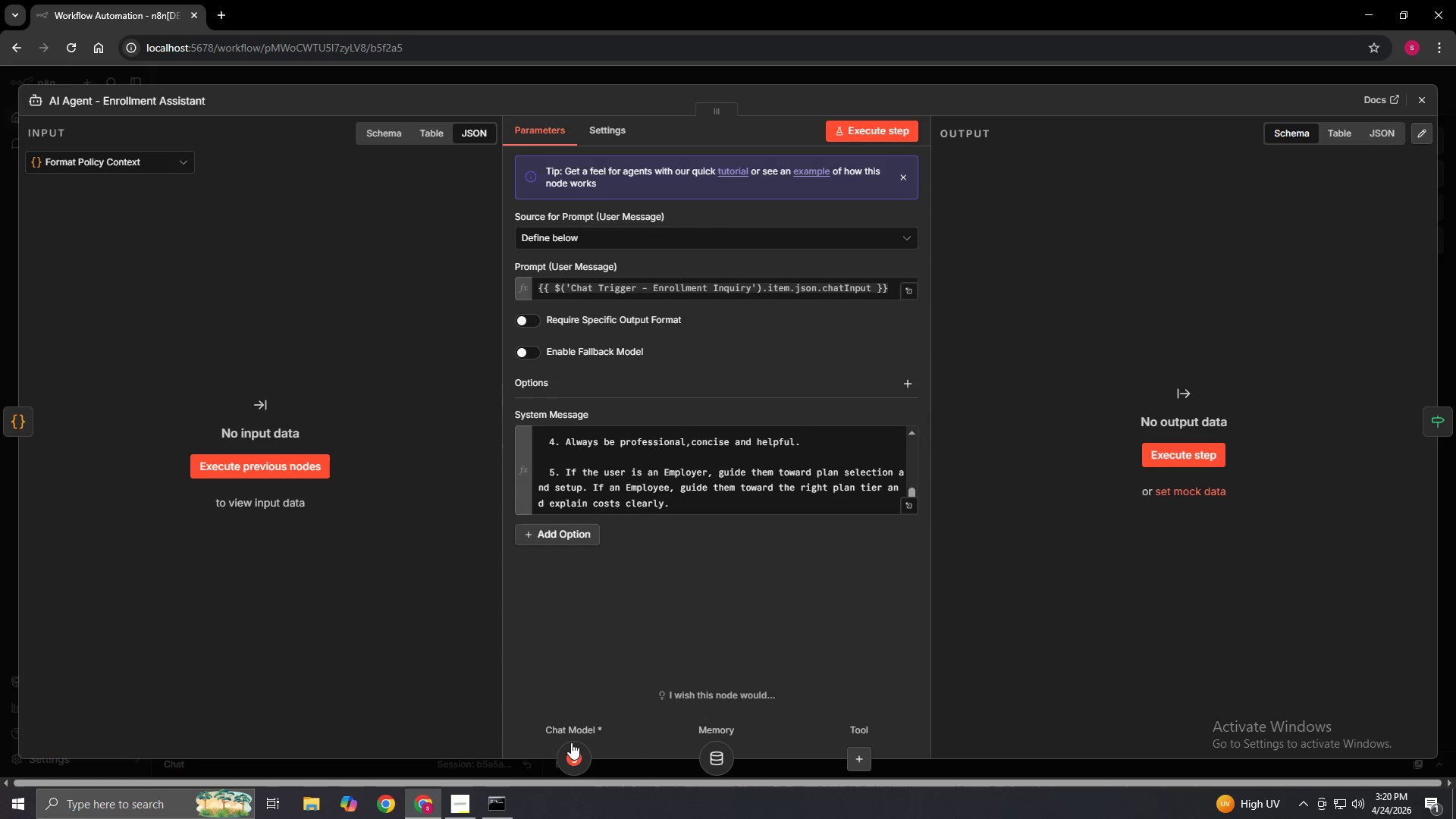 
left_click([568, 764])
 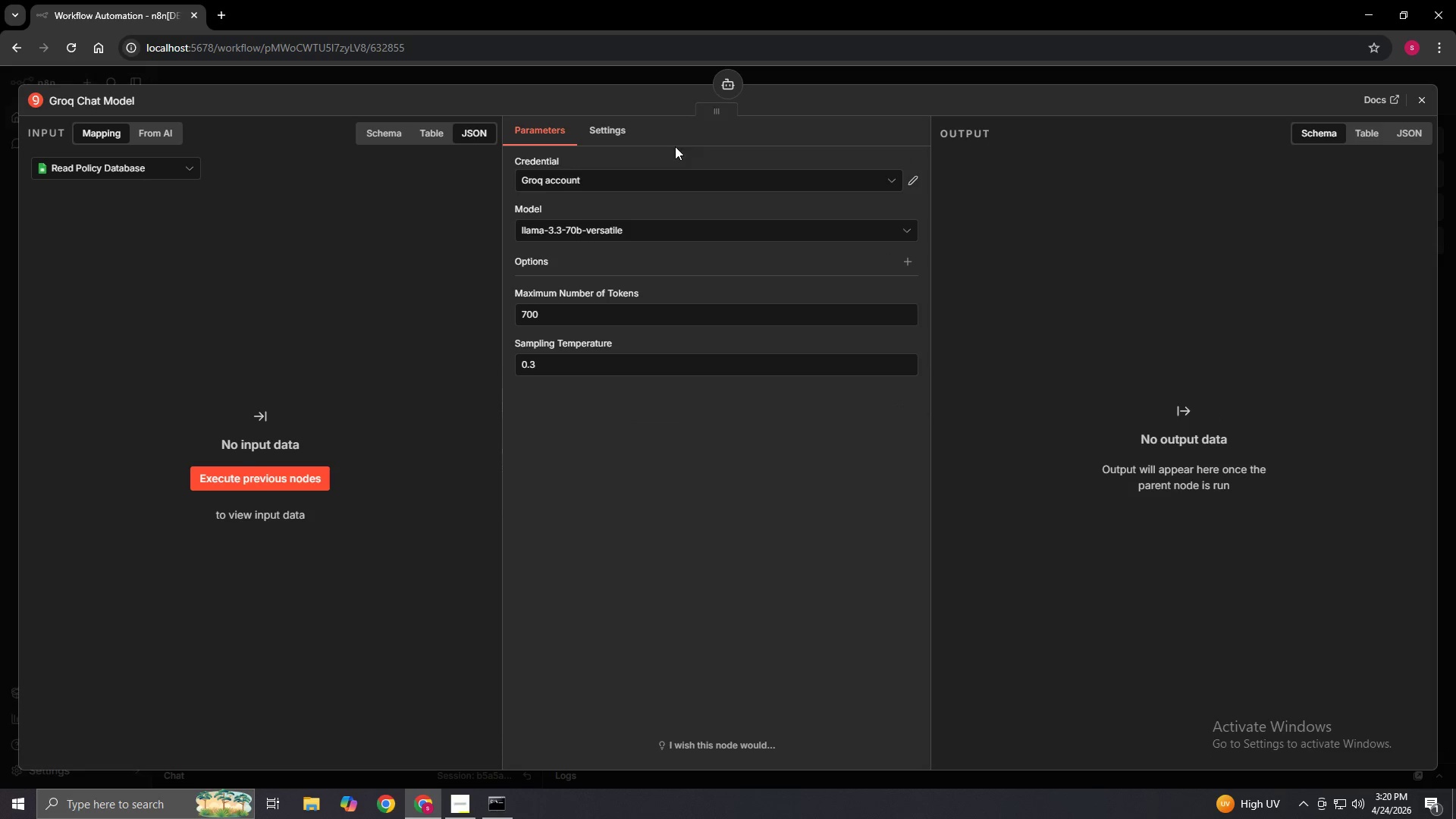 
left_click([730, 78])
 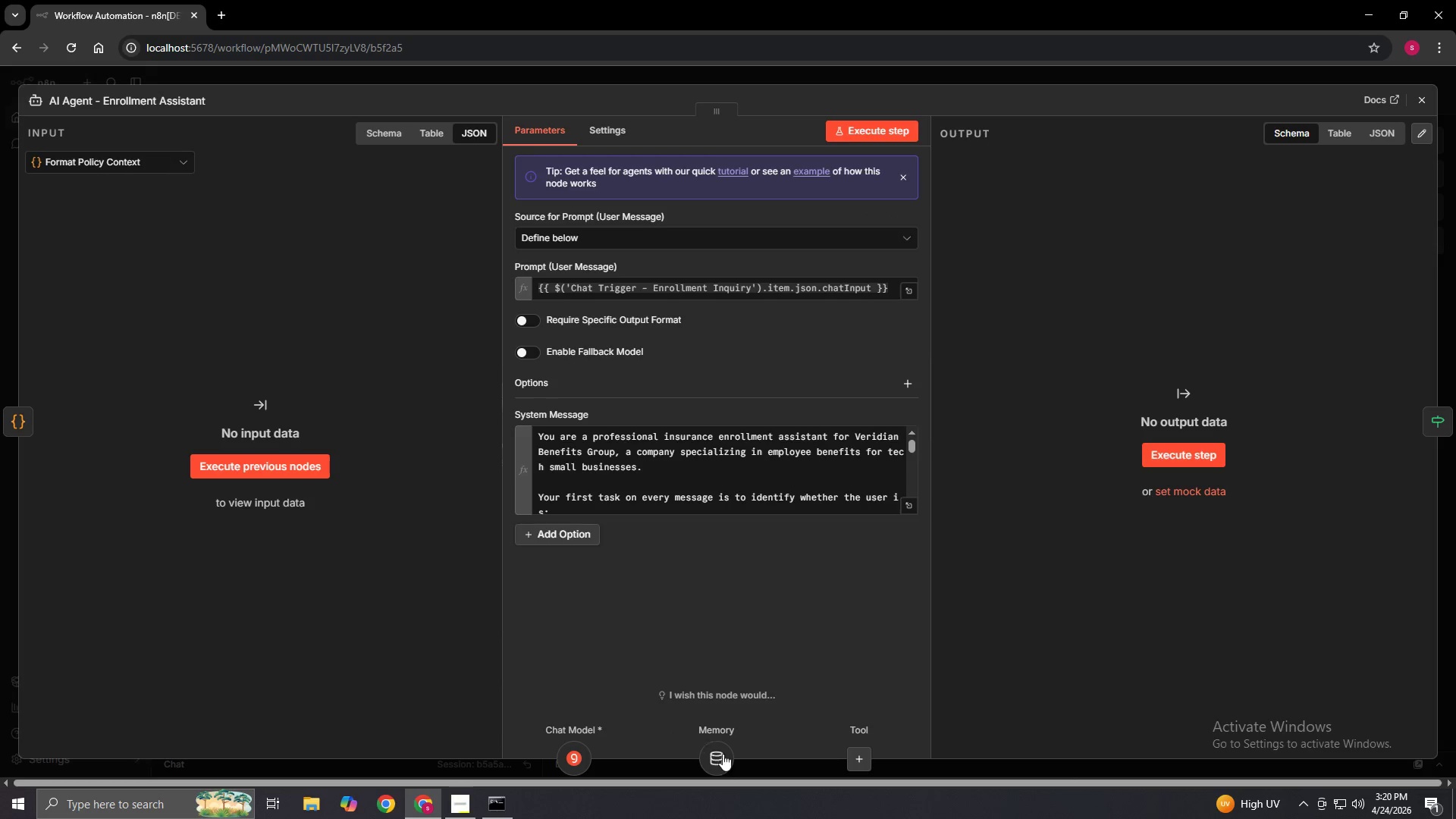 
left_click([726, 755])
 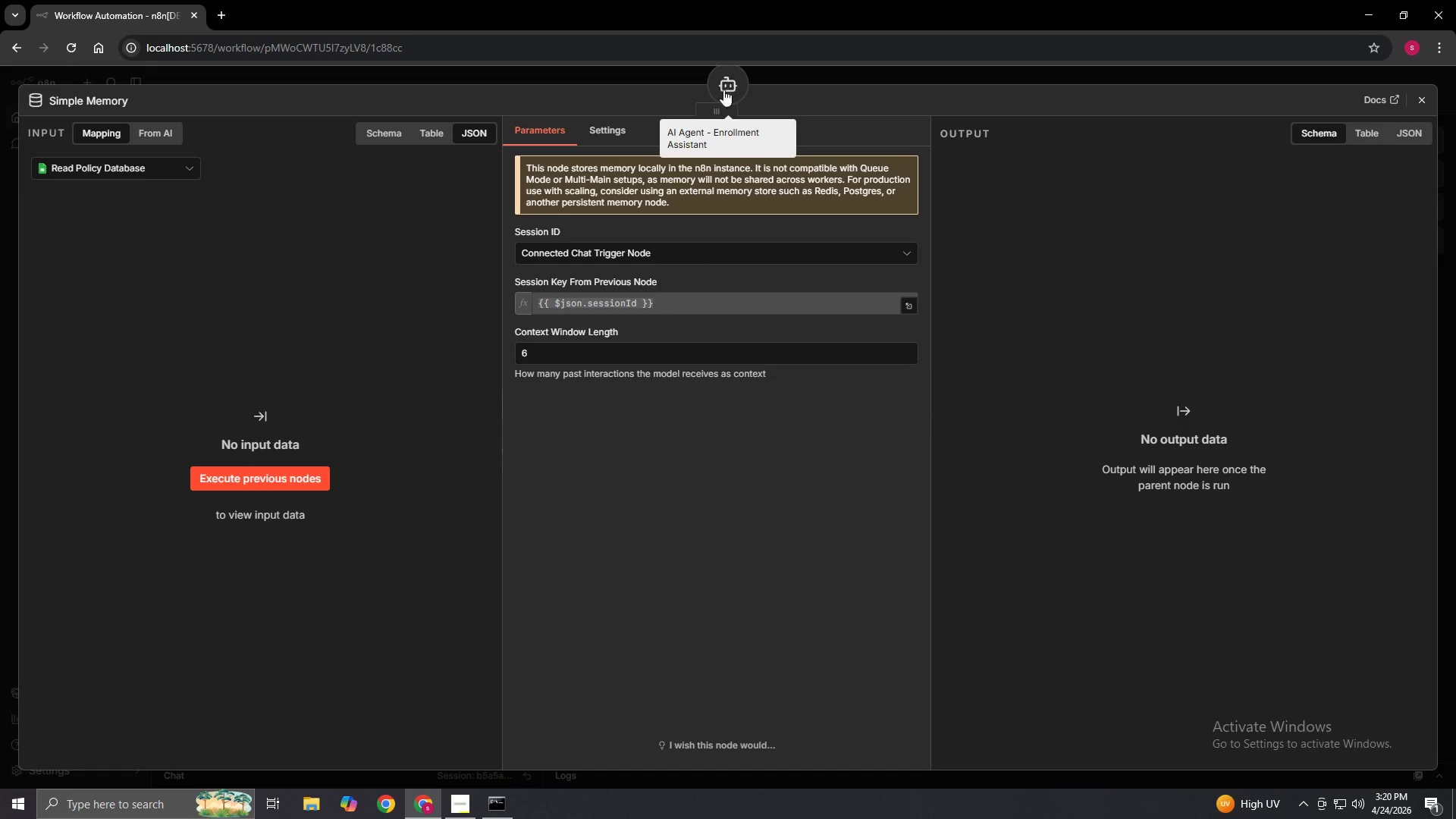 
left_click([730, 92])
 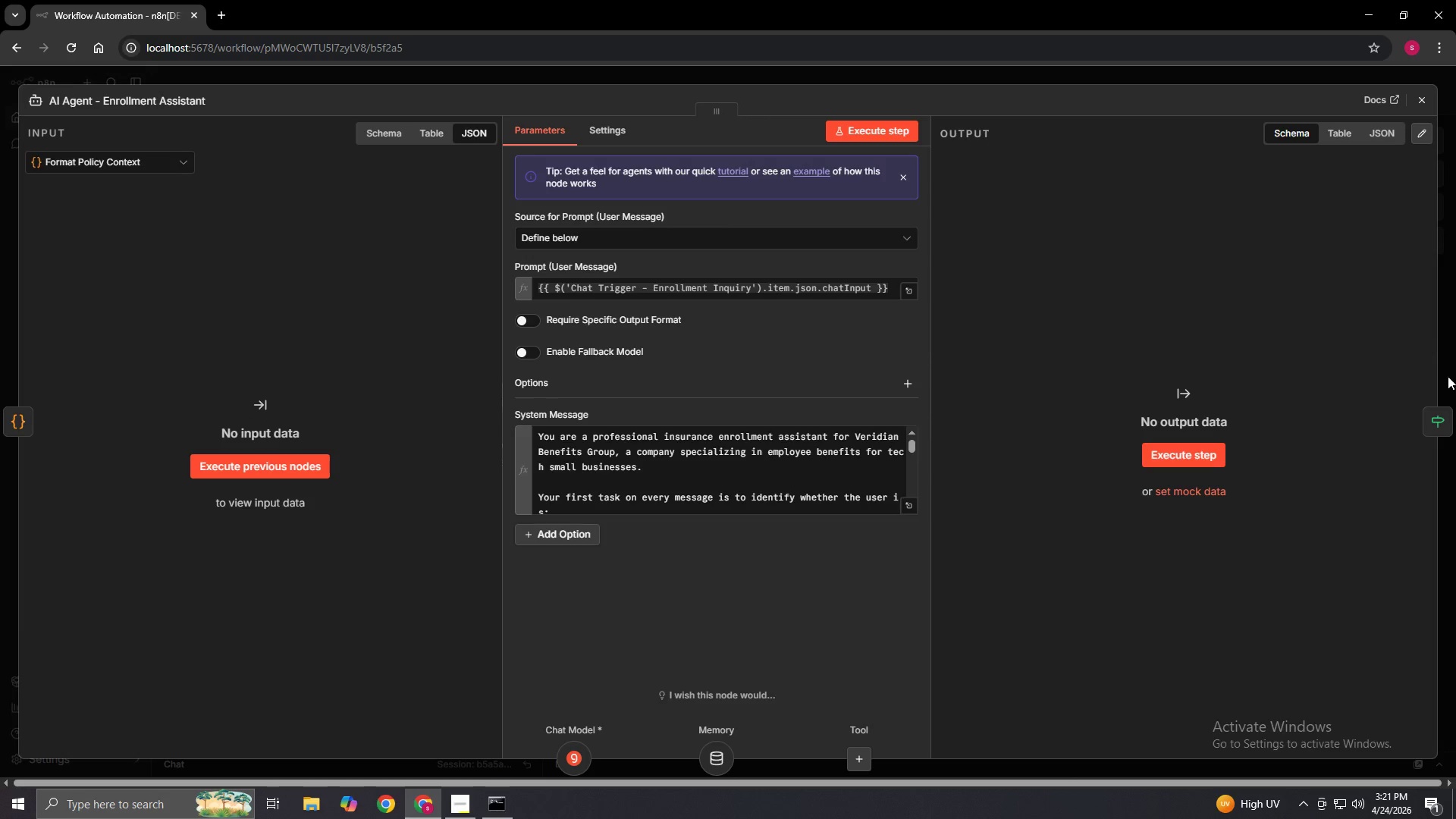 
left_click([1438, 424])
 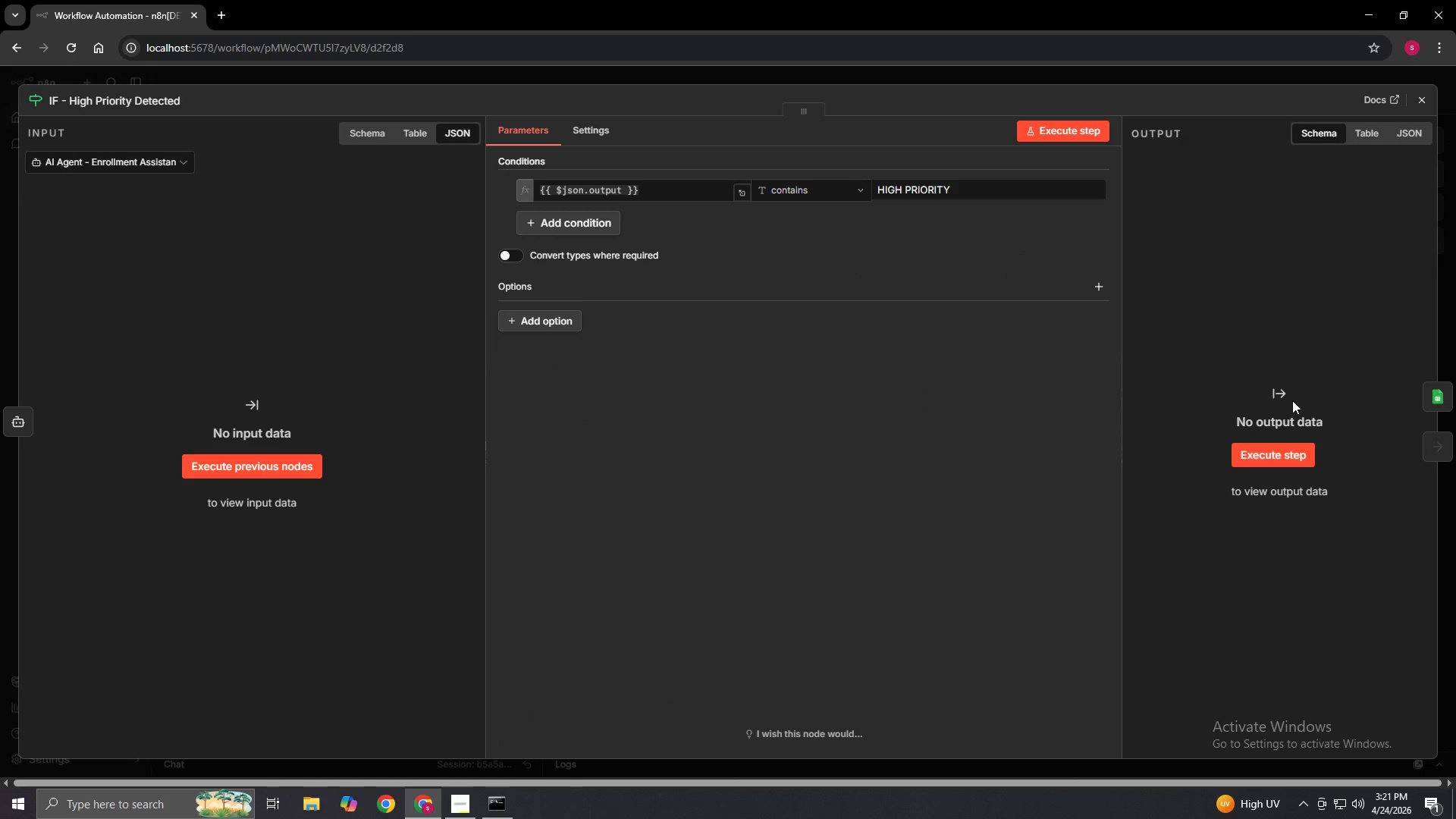 
left_click([1438, 390])
 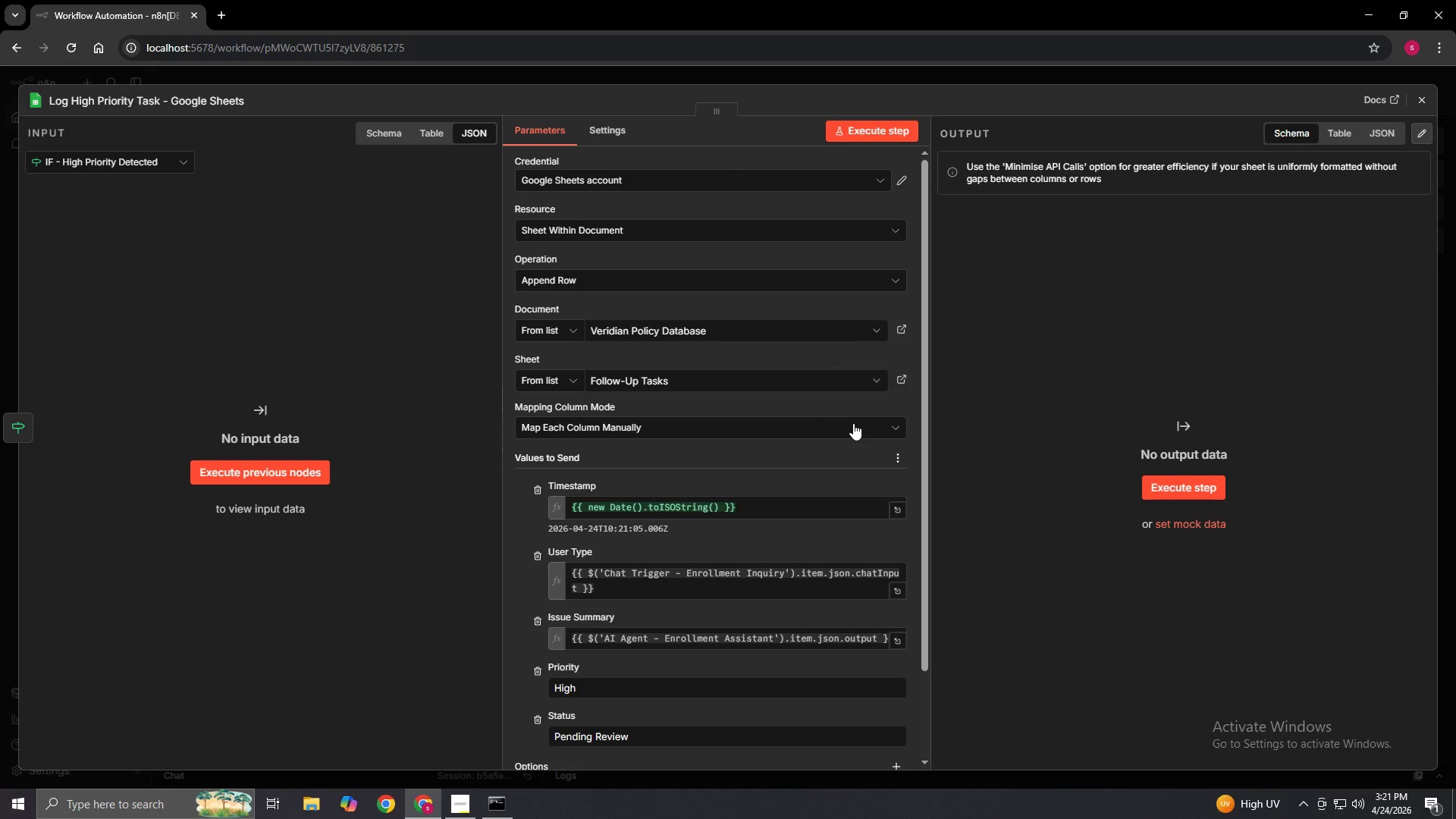 
scroll: coordinate [747, 579], scroll_direction: down, amount: 3.0
 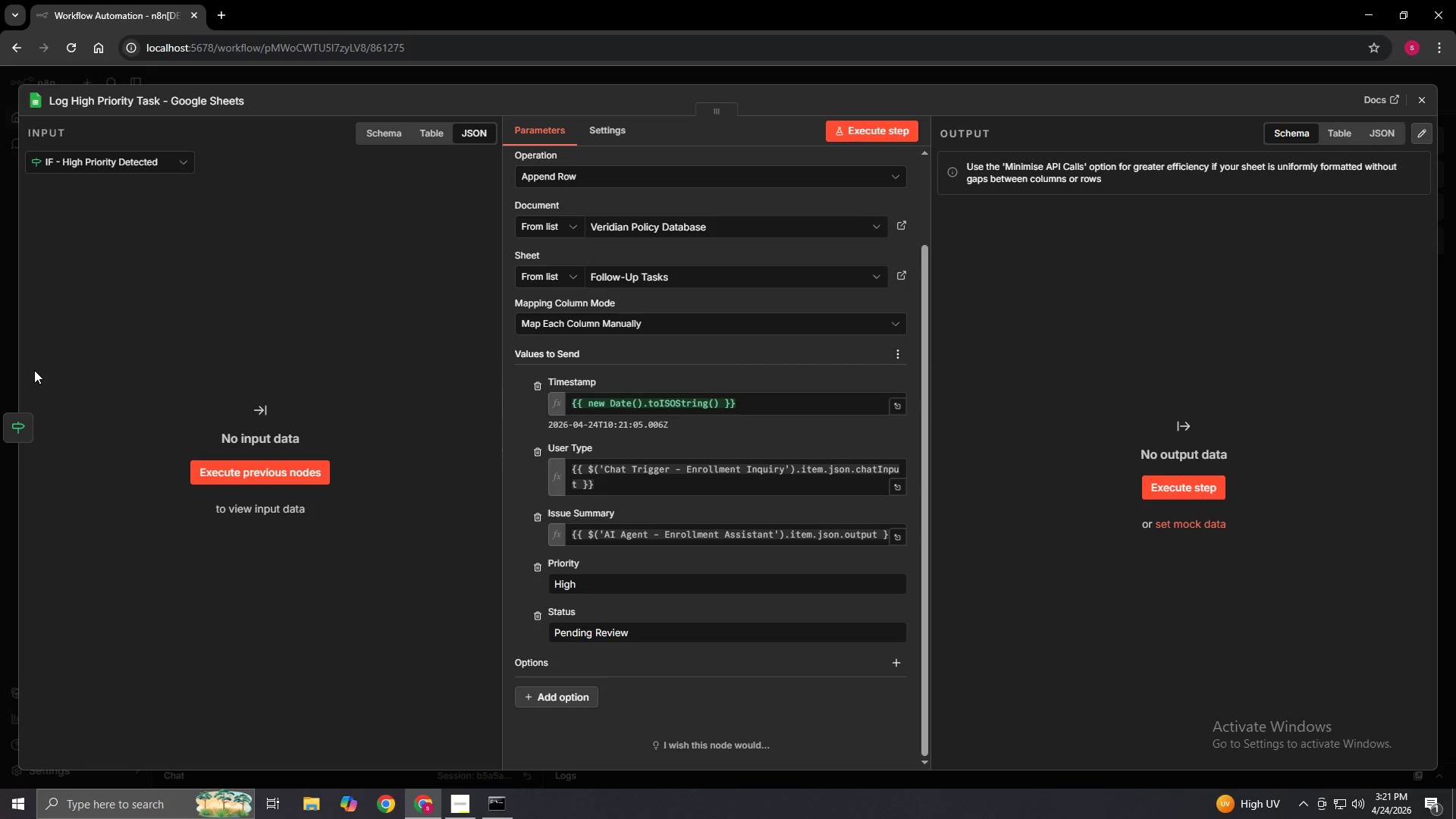 
left_click([19, 427])
 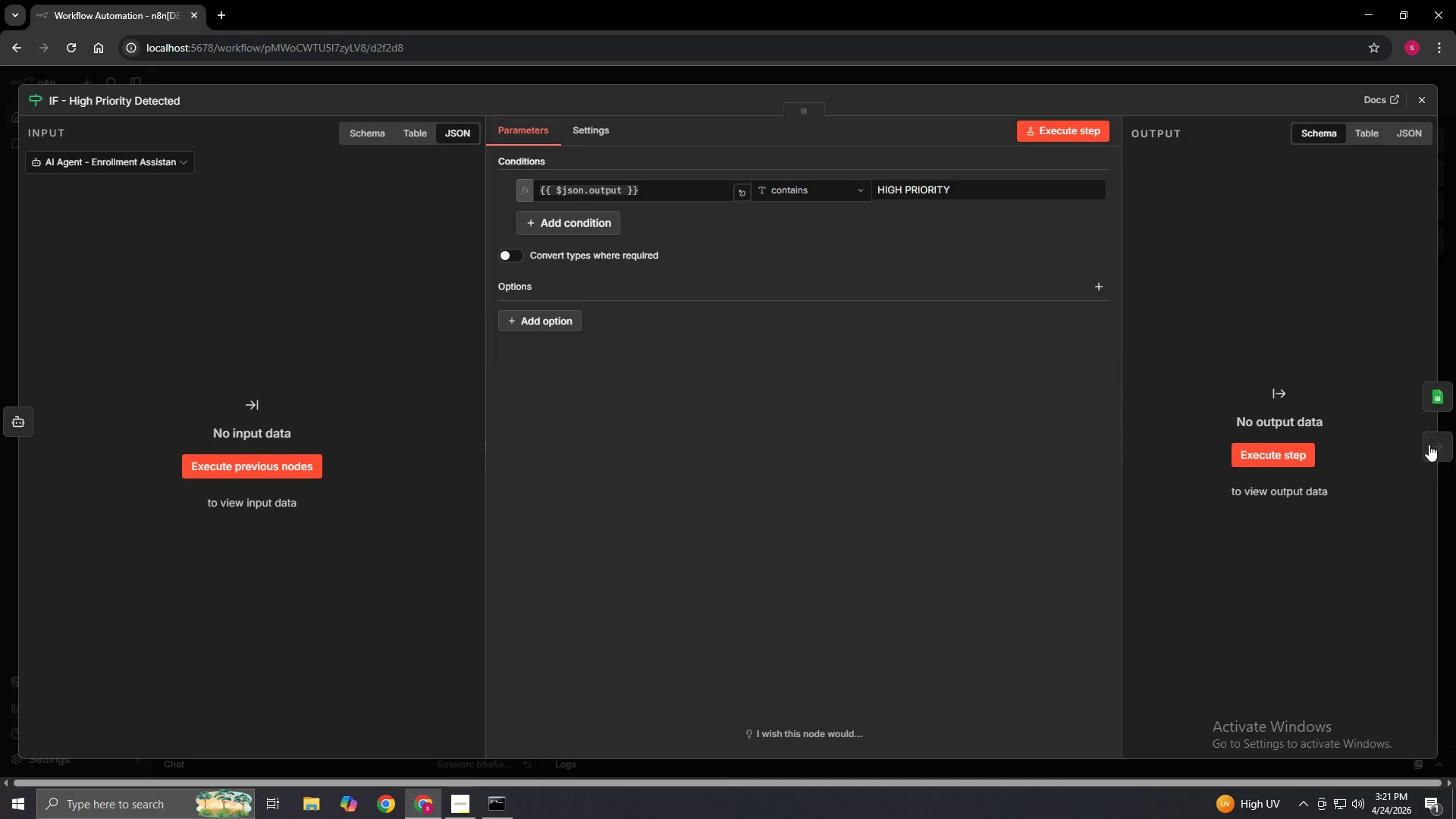 
left_click([1432, 452])
 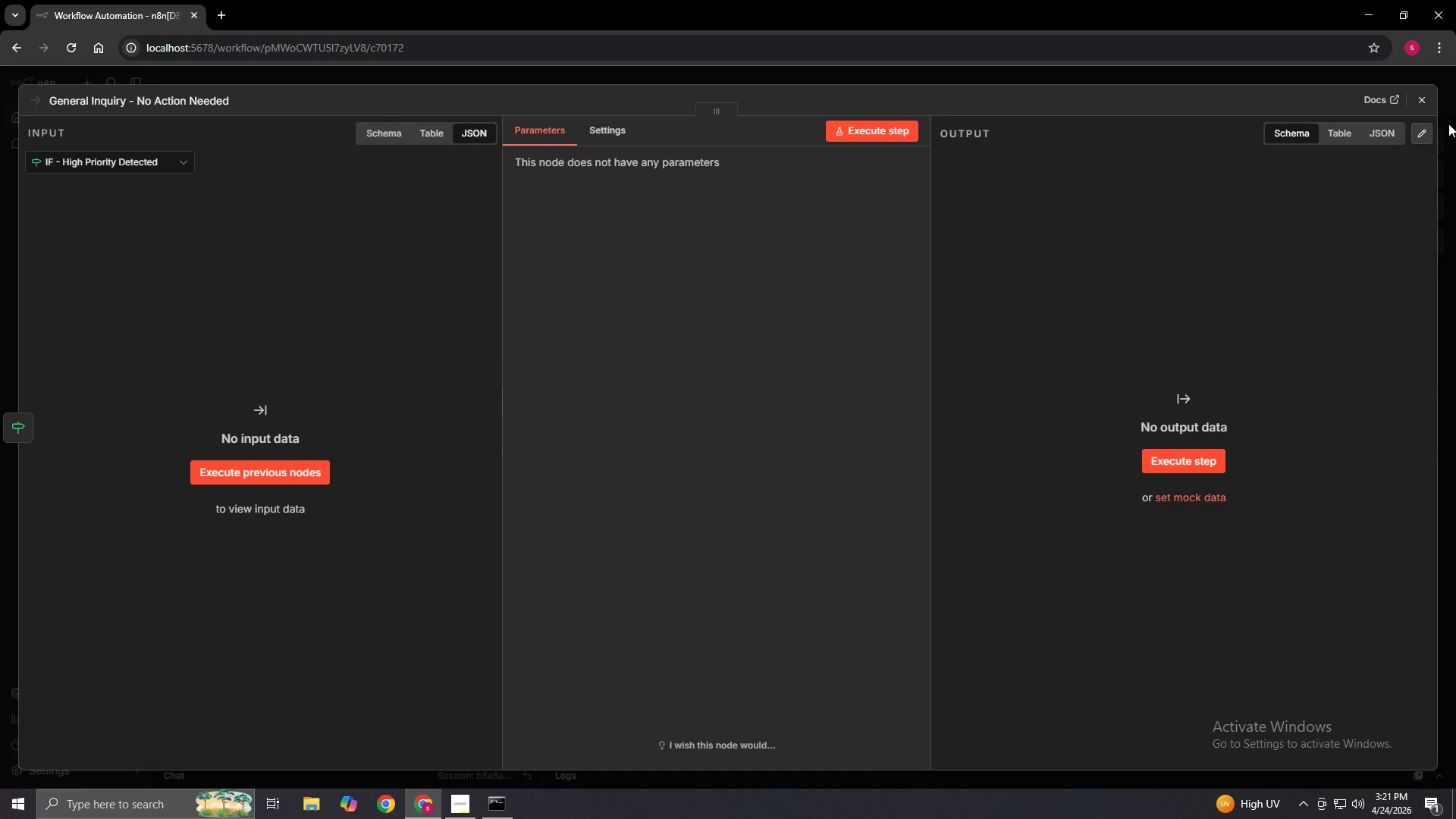 
left_click([1419, 111])
 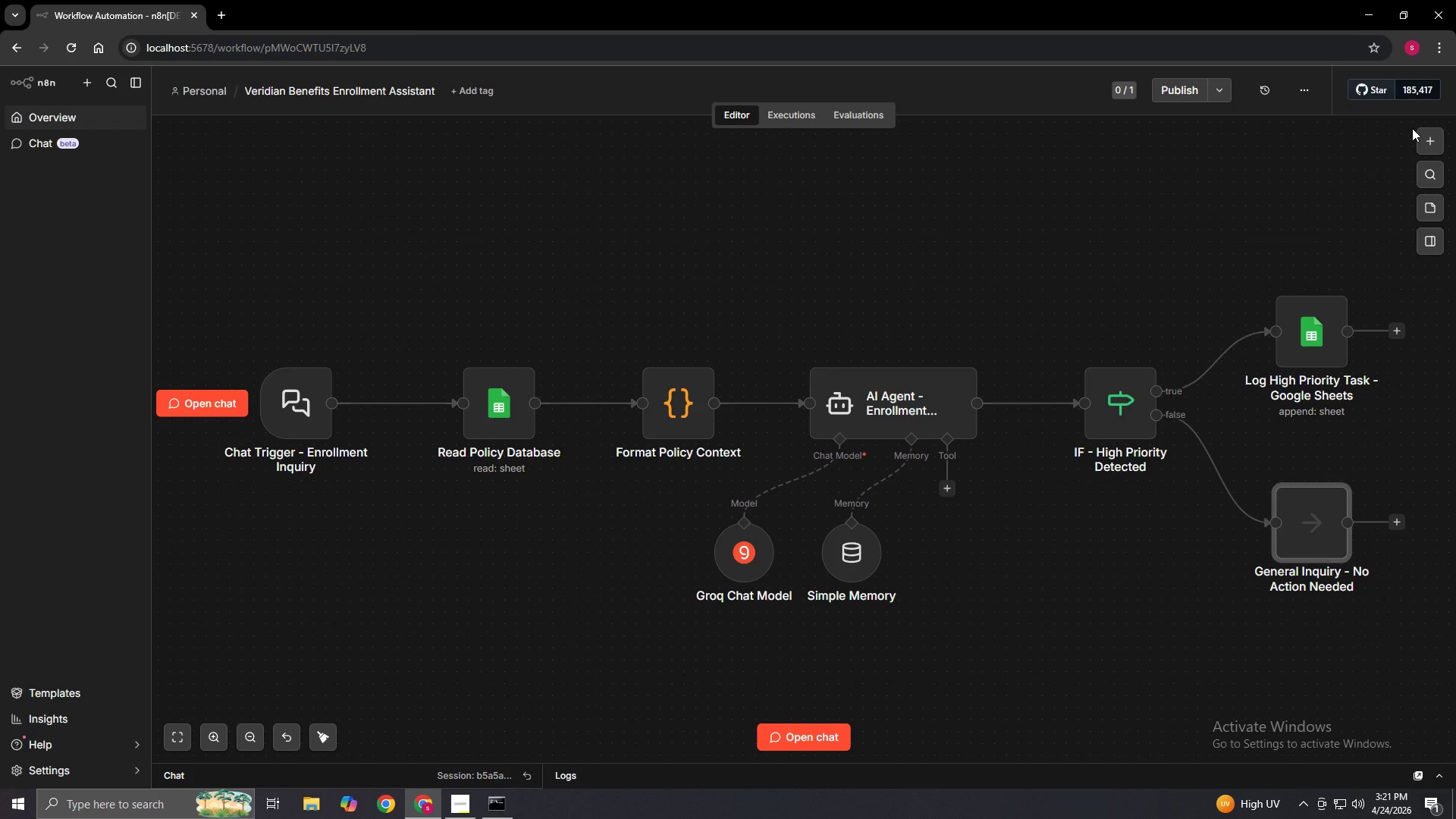 
wait(17.2)
 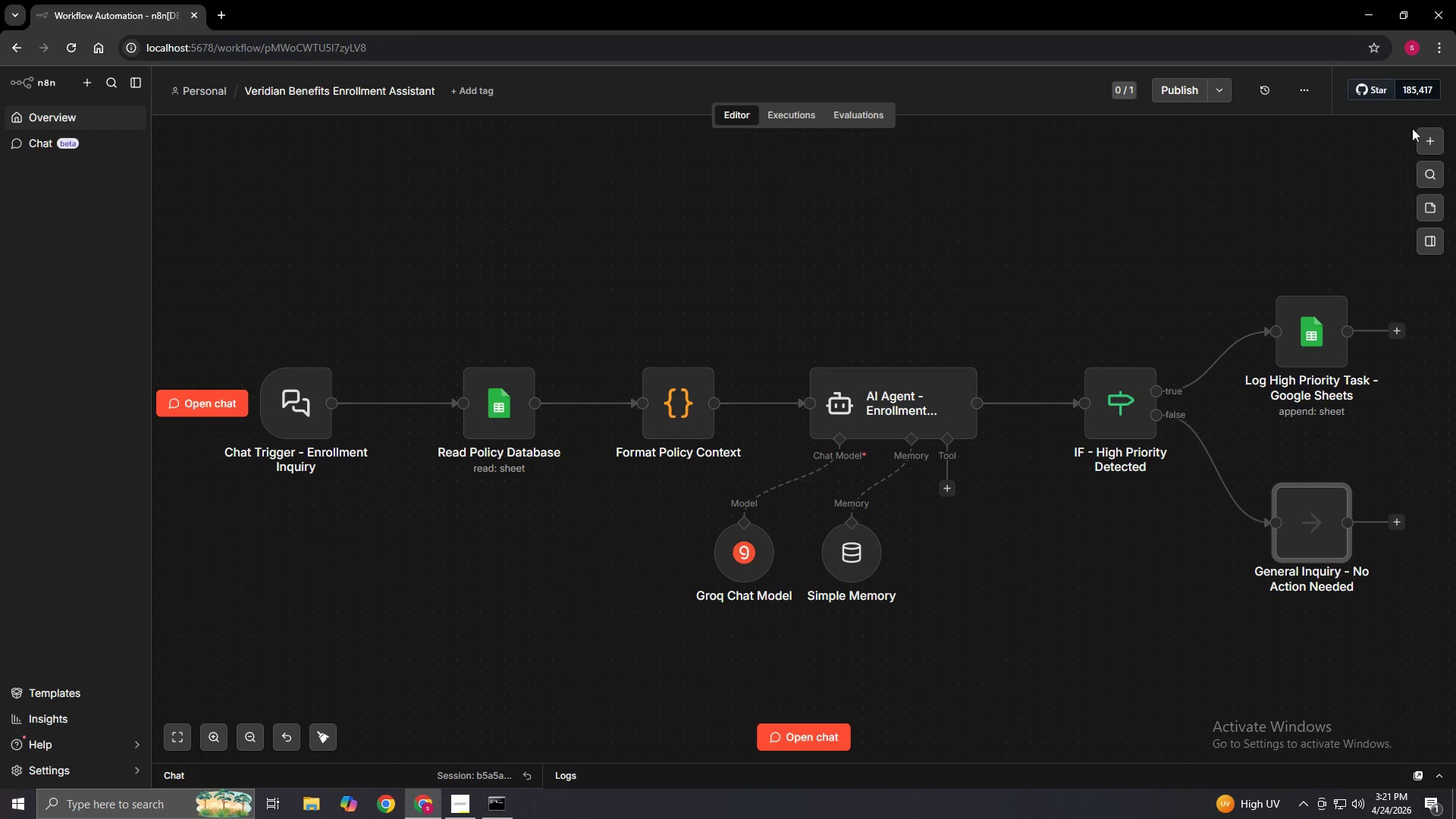 
left_click([472, 811])